 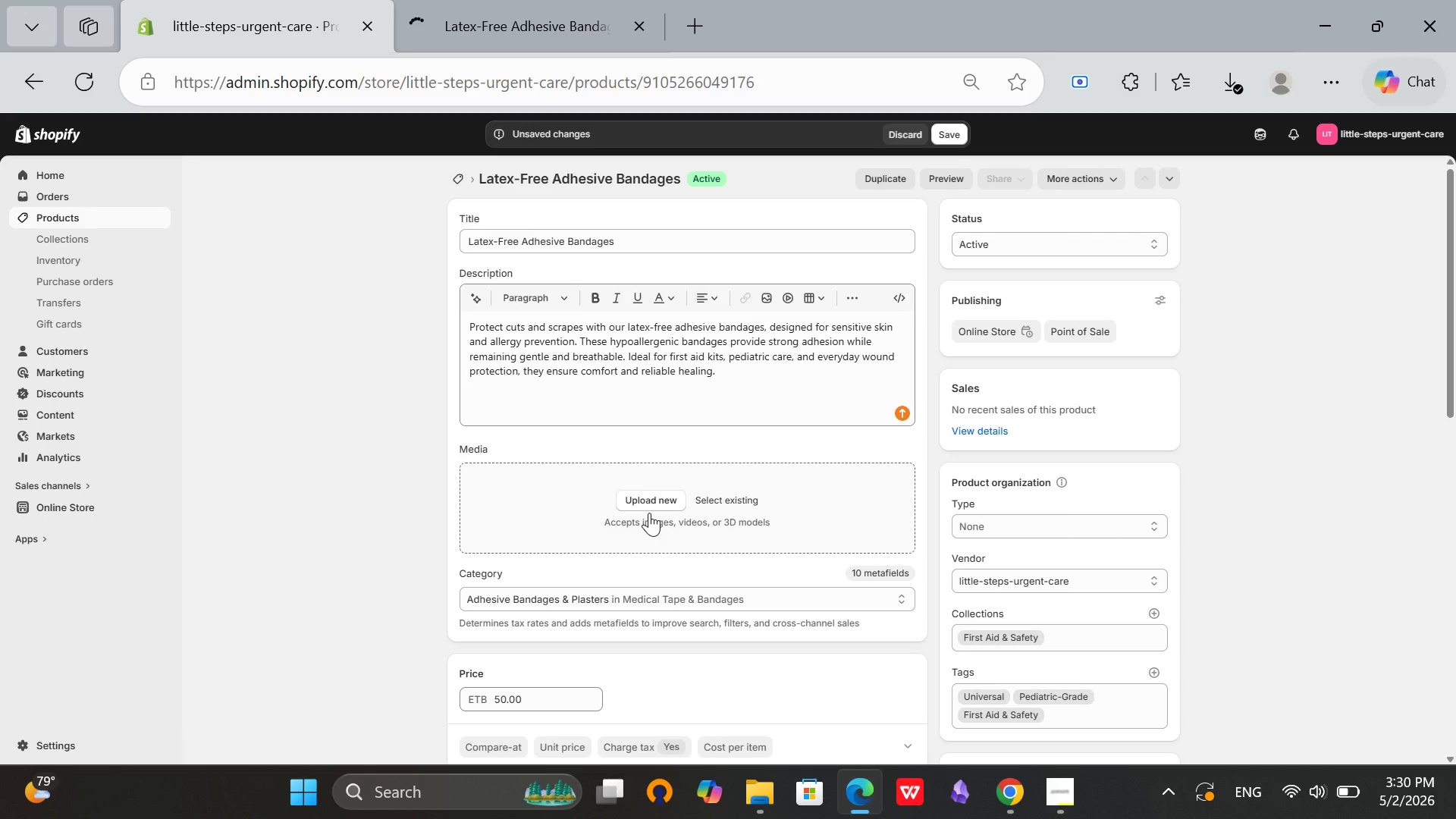 
scroll: coordinate [784, 372], scroll_direction: up, amount: 9.0
 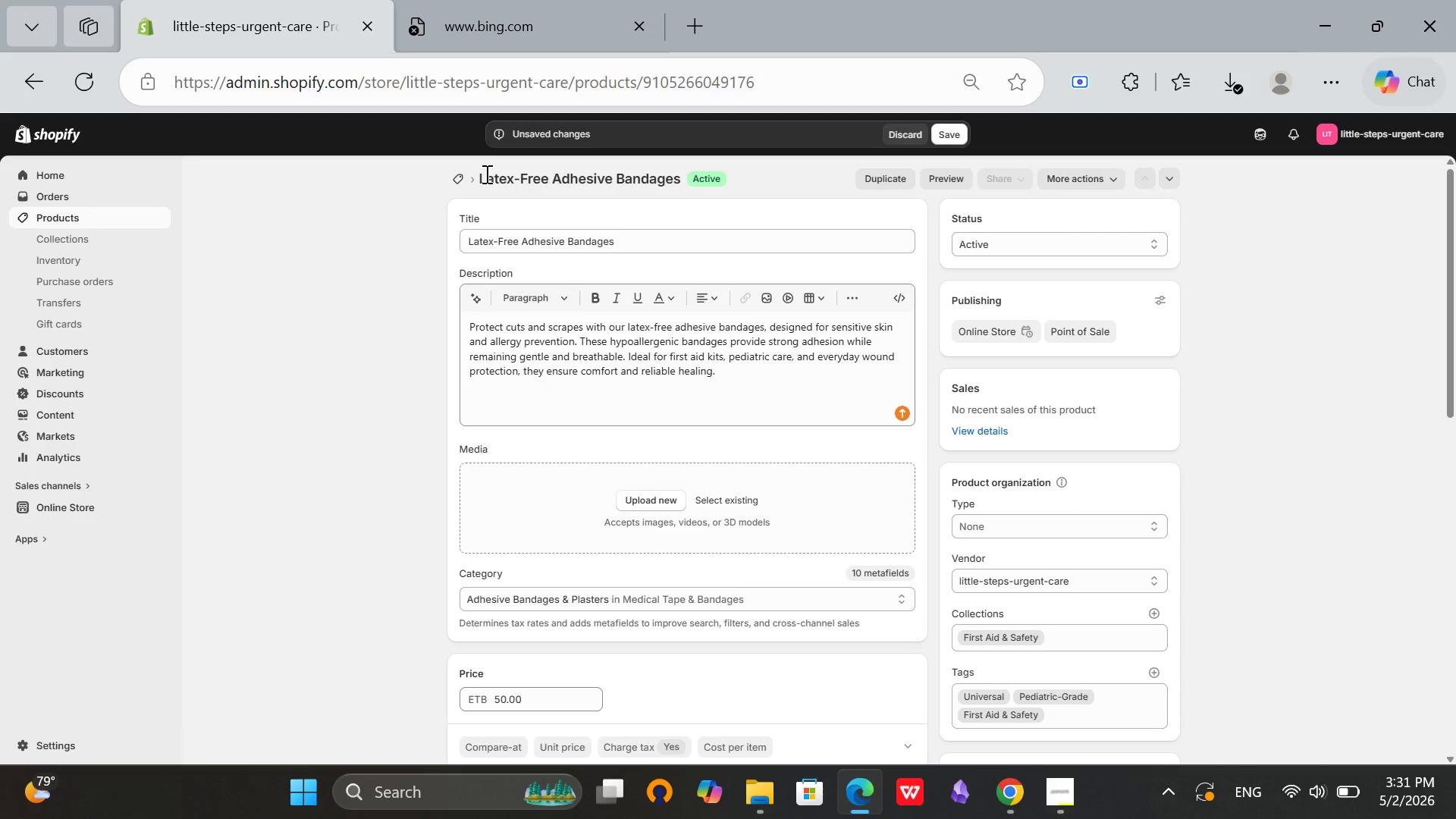 
wait(66.95)
 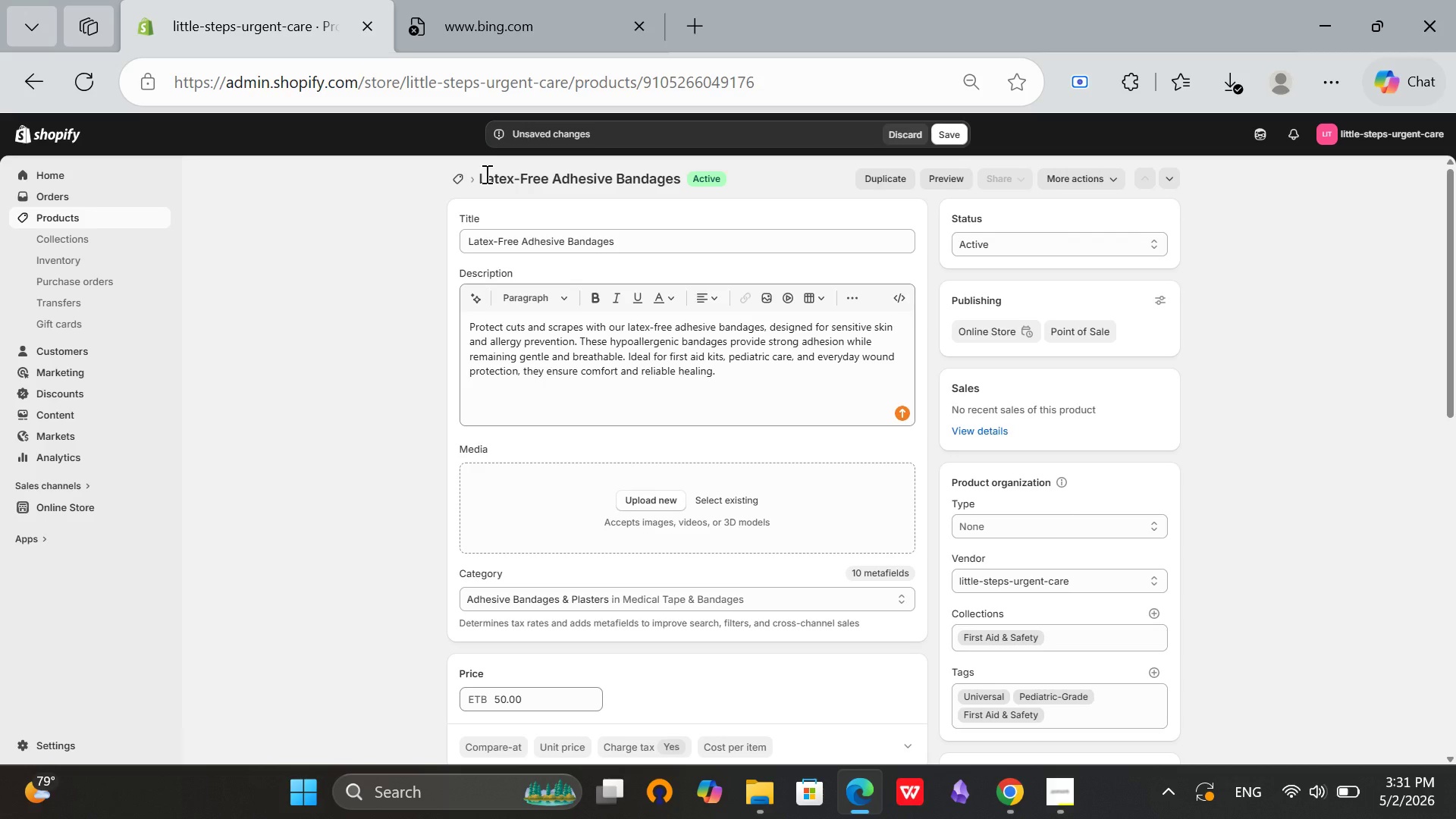 
scroll: coordinate [847, 283], scroll_direction: up, amount: 5.0
 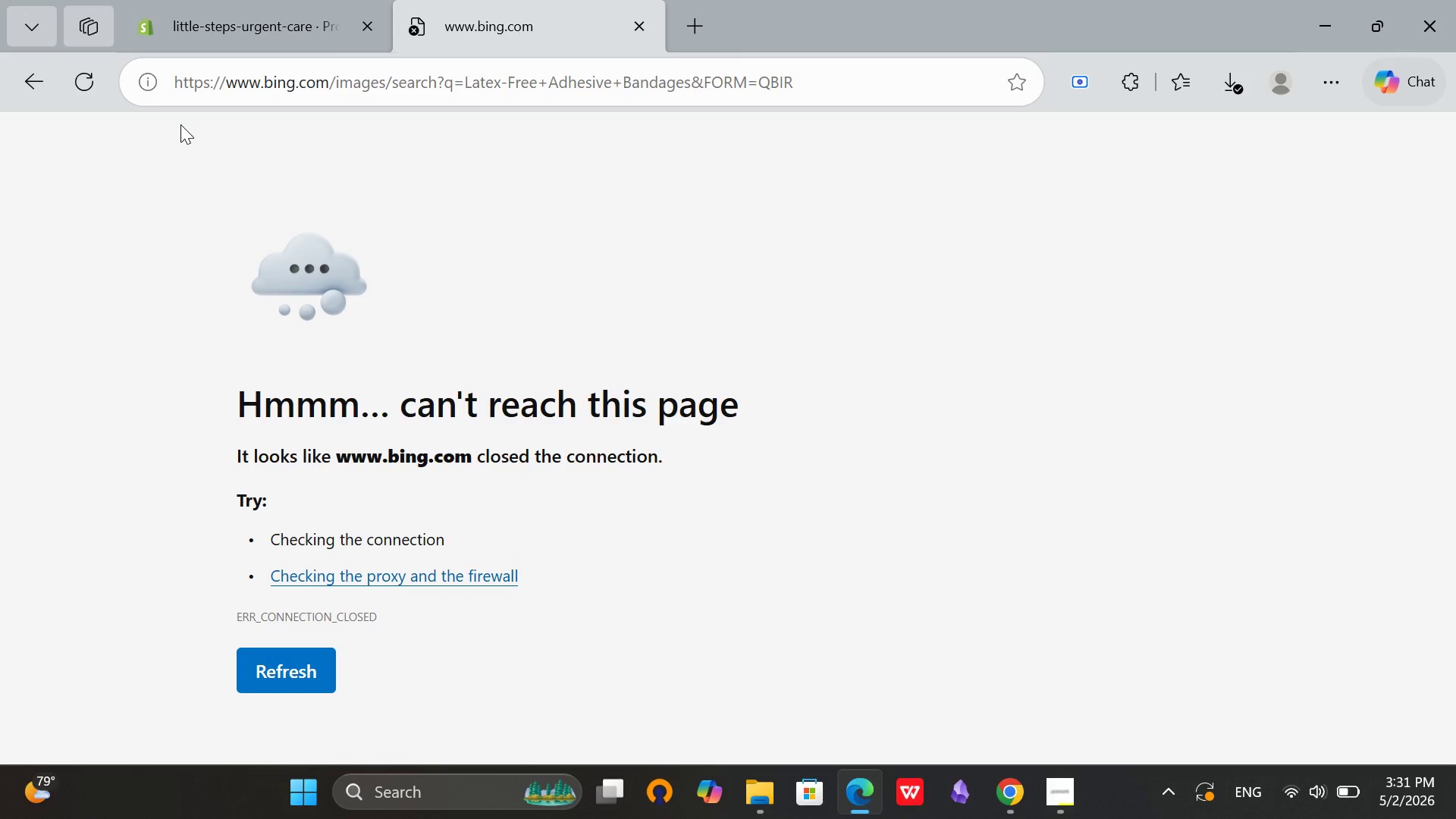 
left_click([90, 93])
 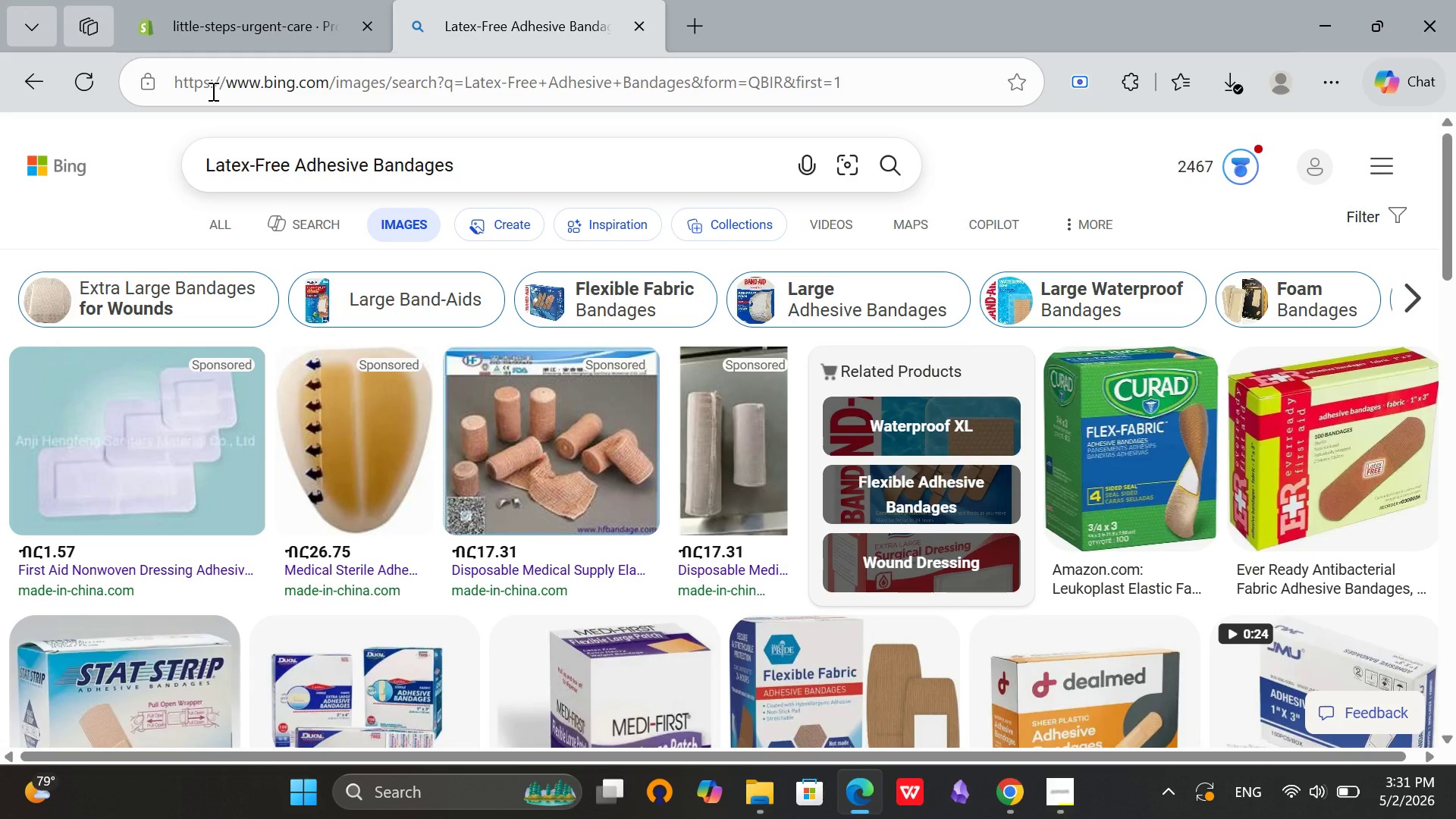 
wait(15.3)
 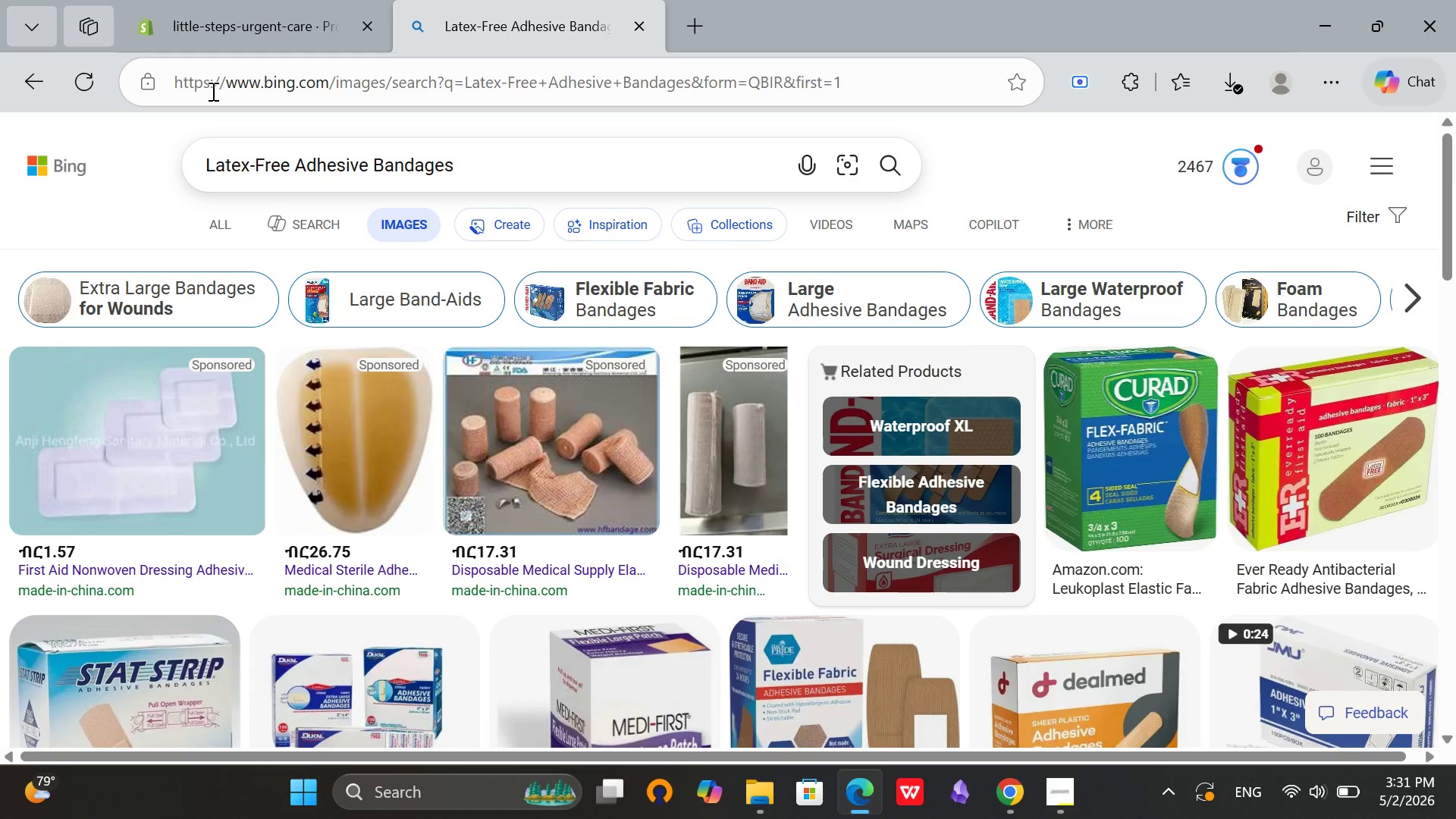 
left_click([1316, 815])
 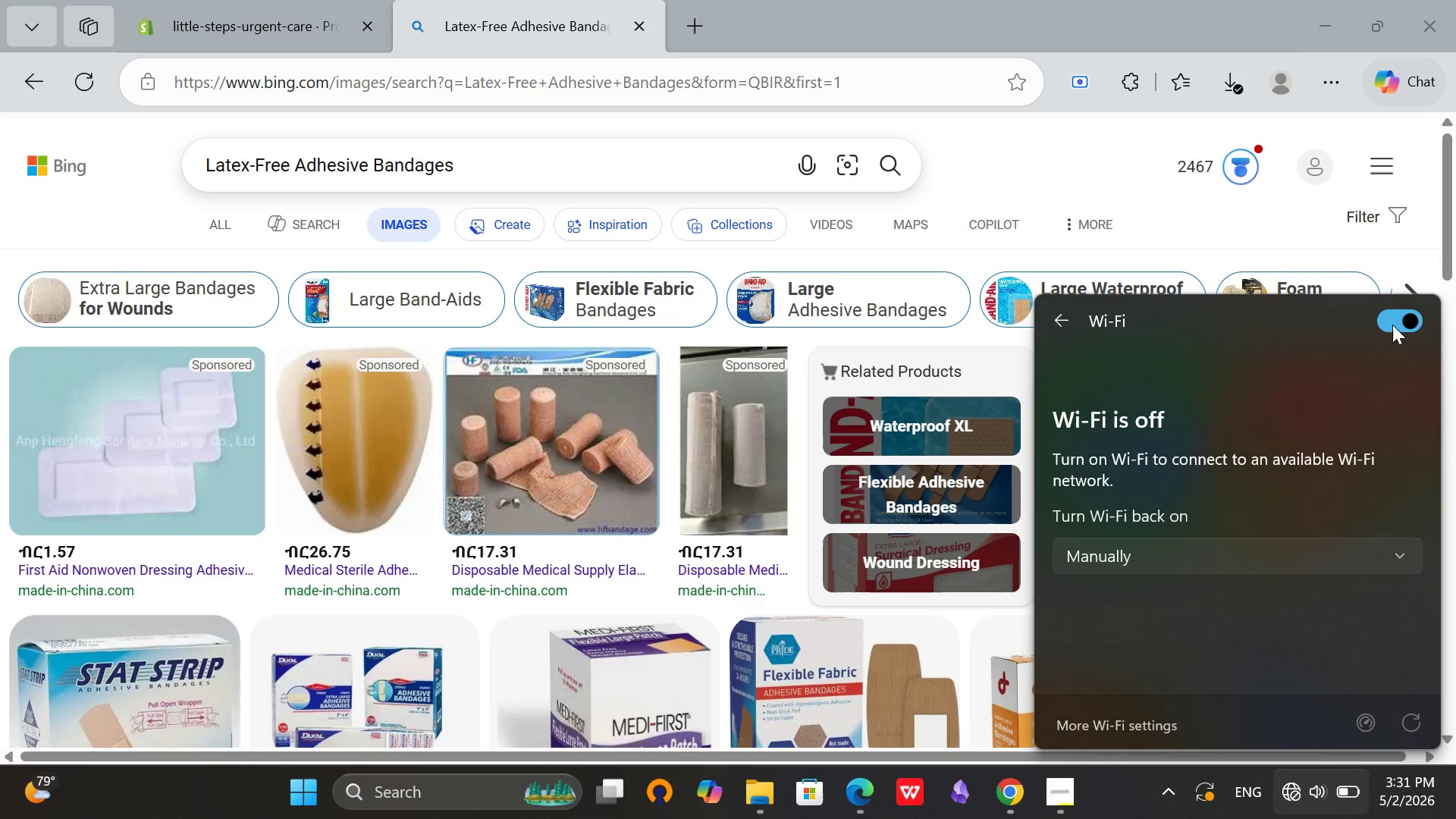 
wait(12.12)
 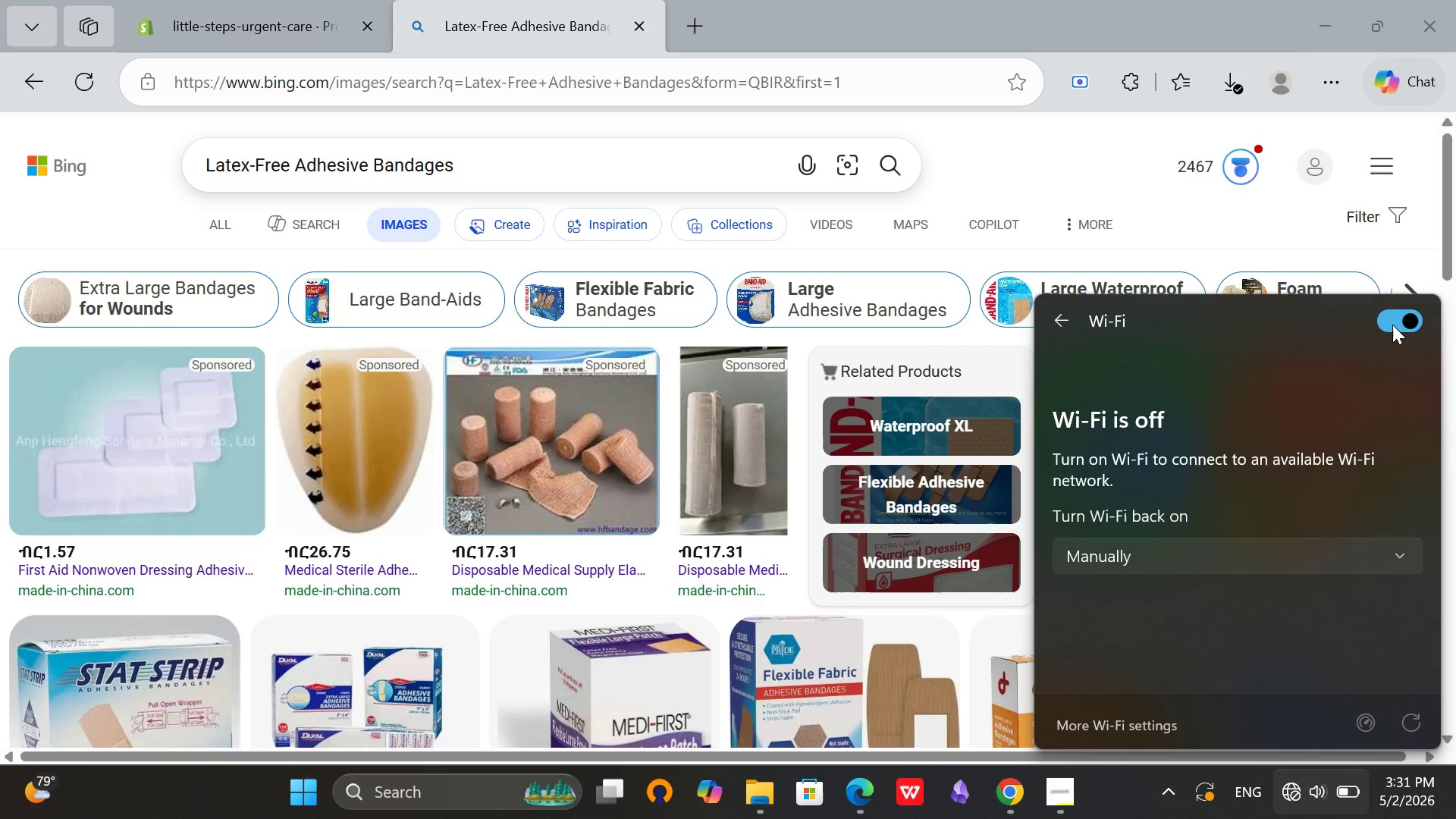 
scroll: coordinate [1177, 573], scroll_direction: down, amount: 3.0
 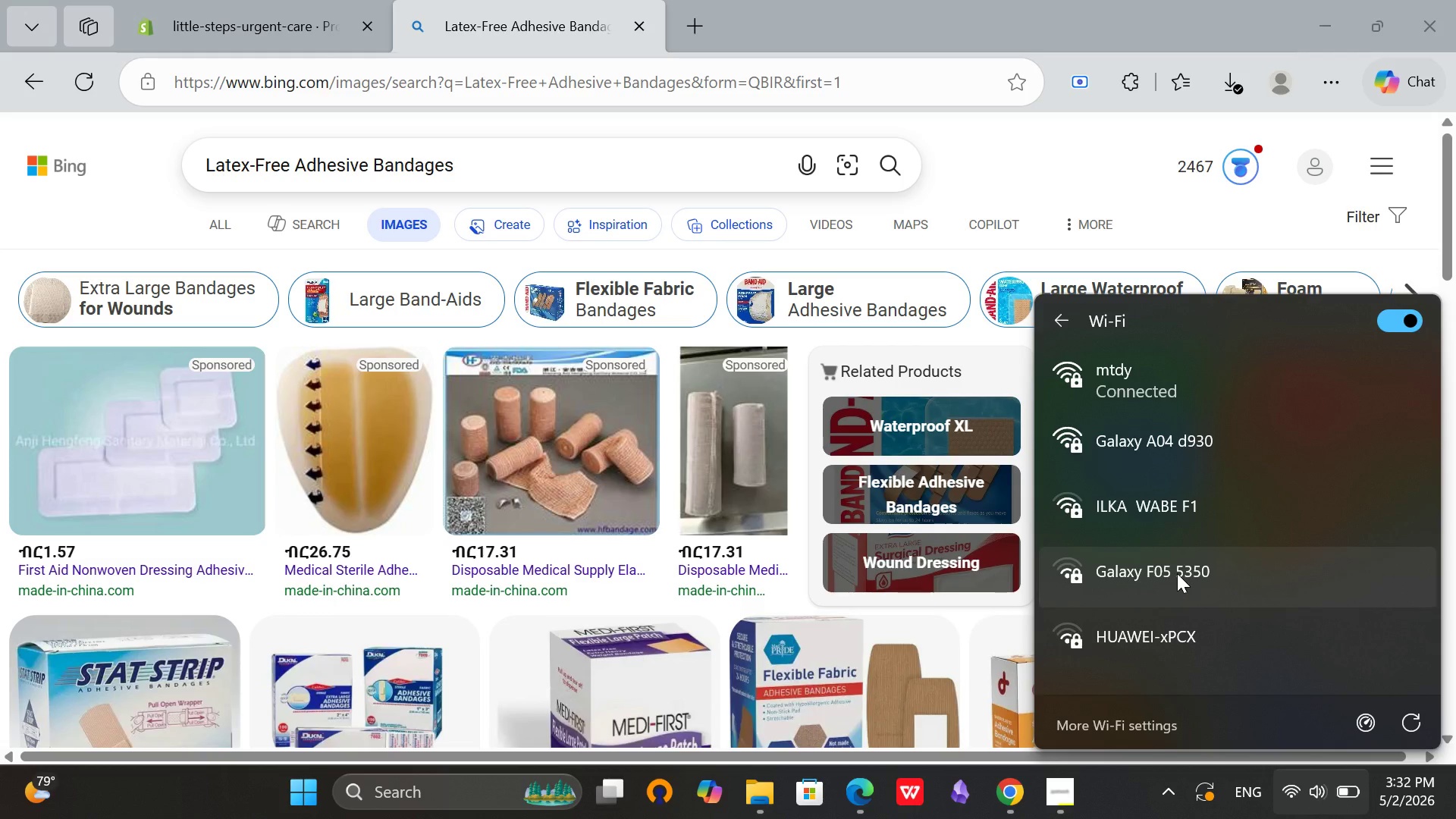 
wait(12.17)
 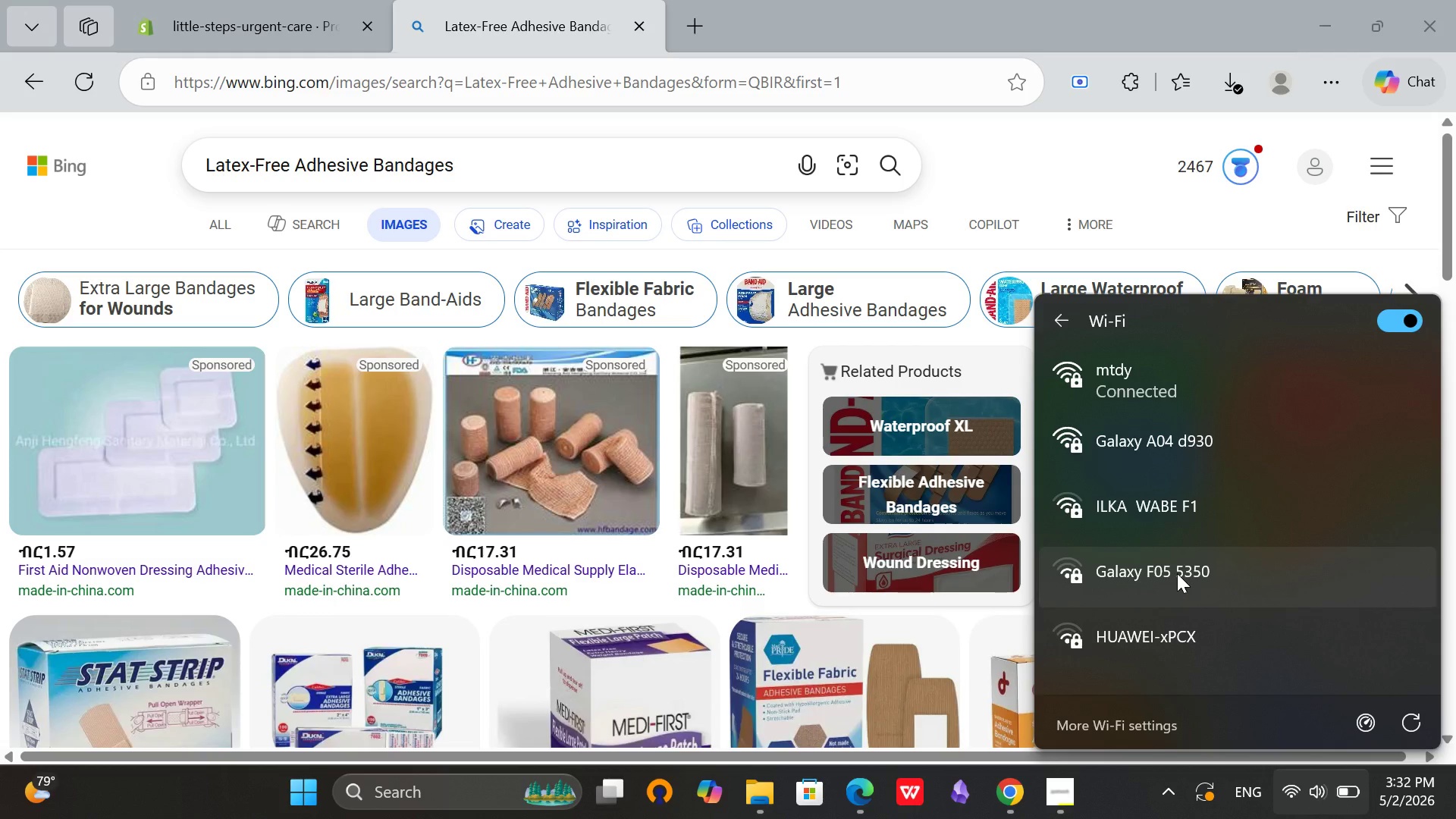 
left_click([1385, 325])
 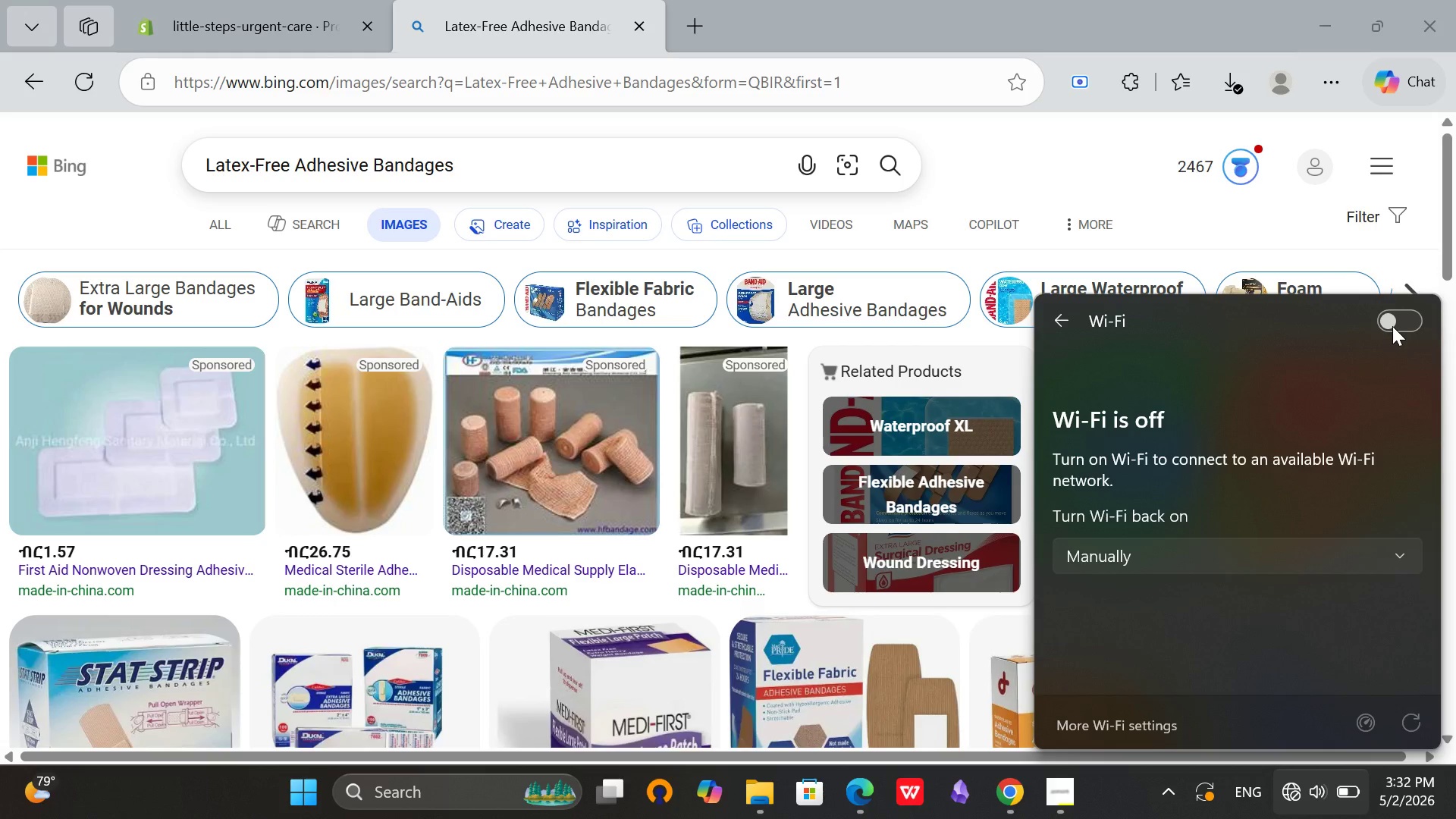 
left_click([1392, 326])
 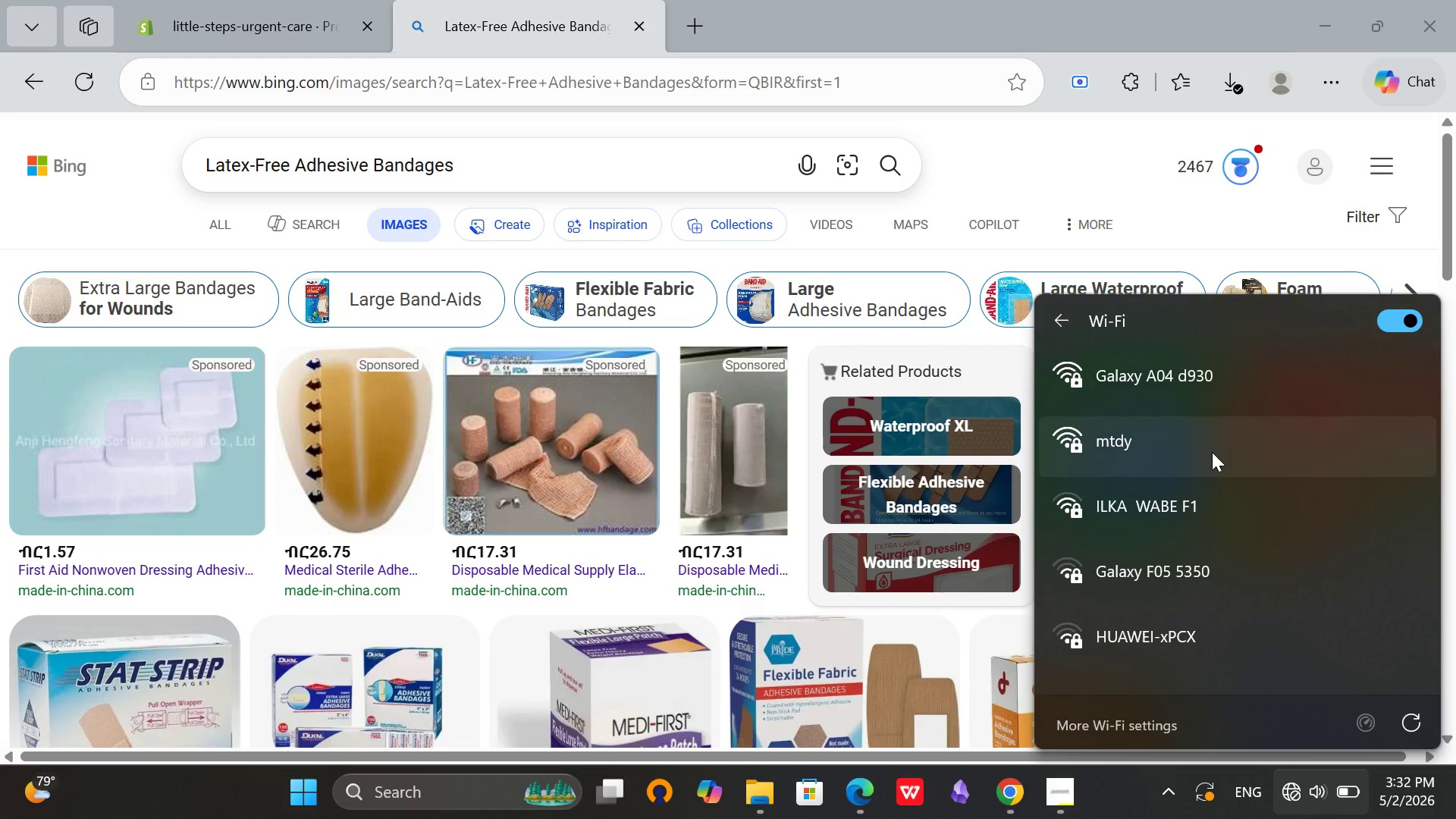 
scroll: coordinate [1216, 472], scroll_direction: up, amount: 4.0
 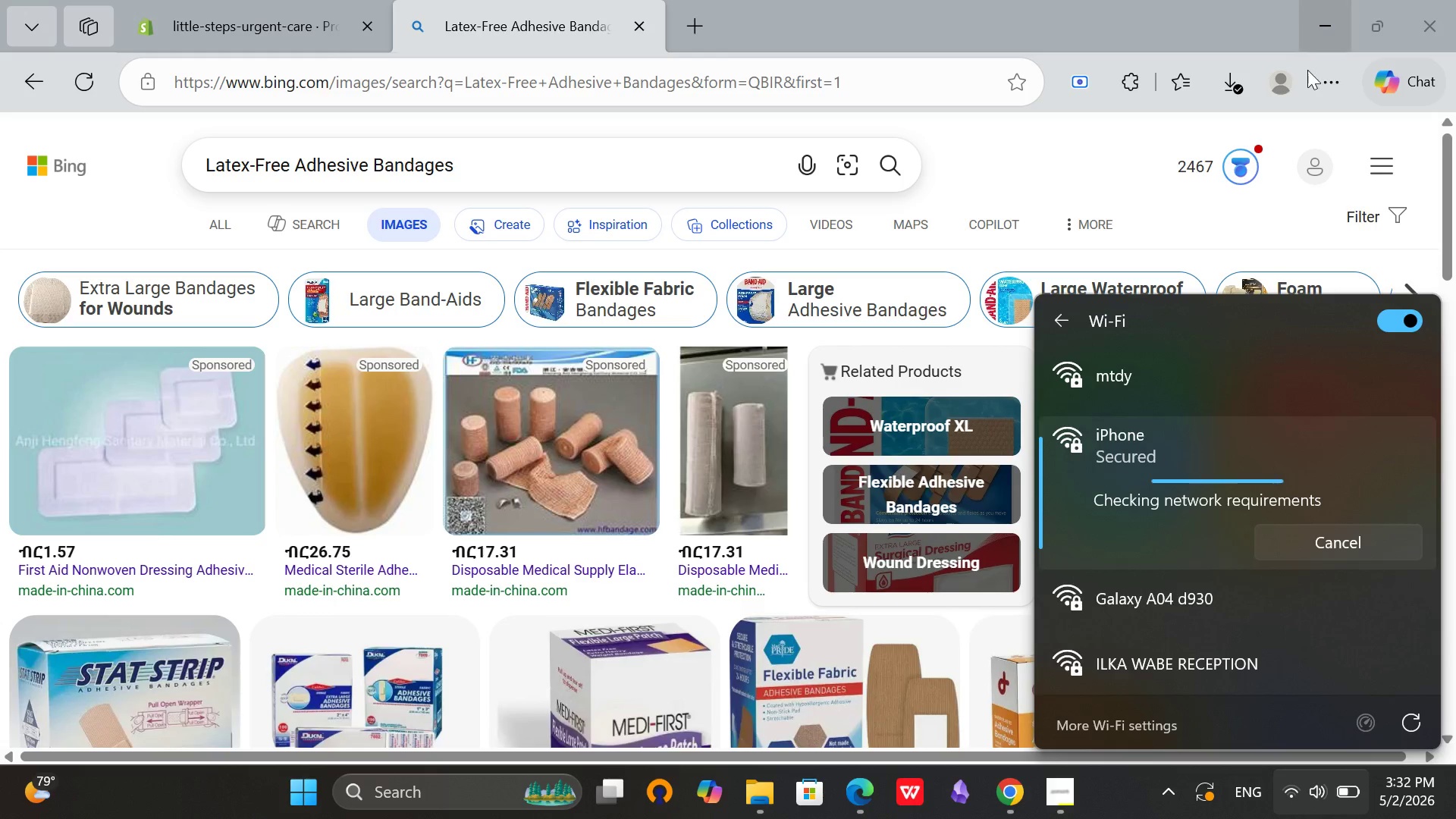 
wait(5.96)
 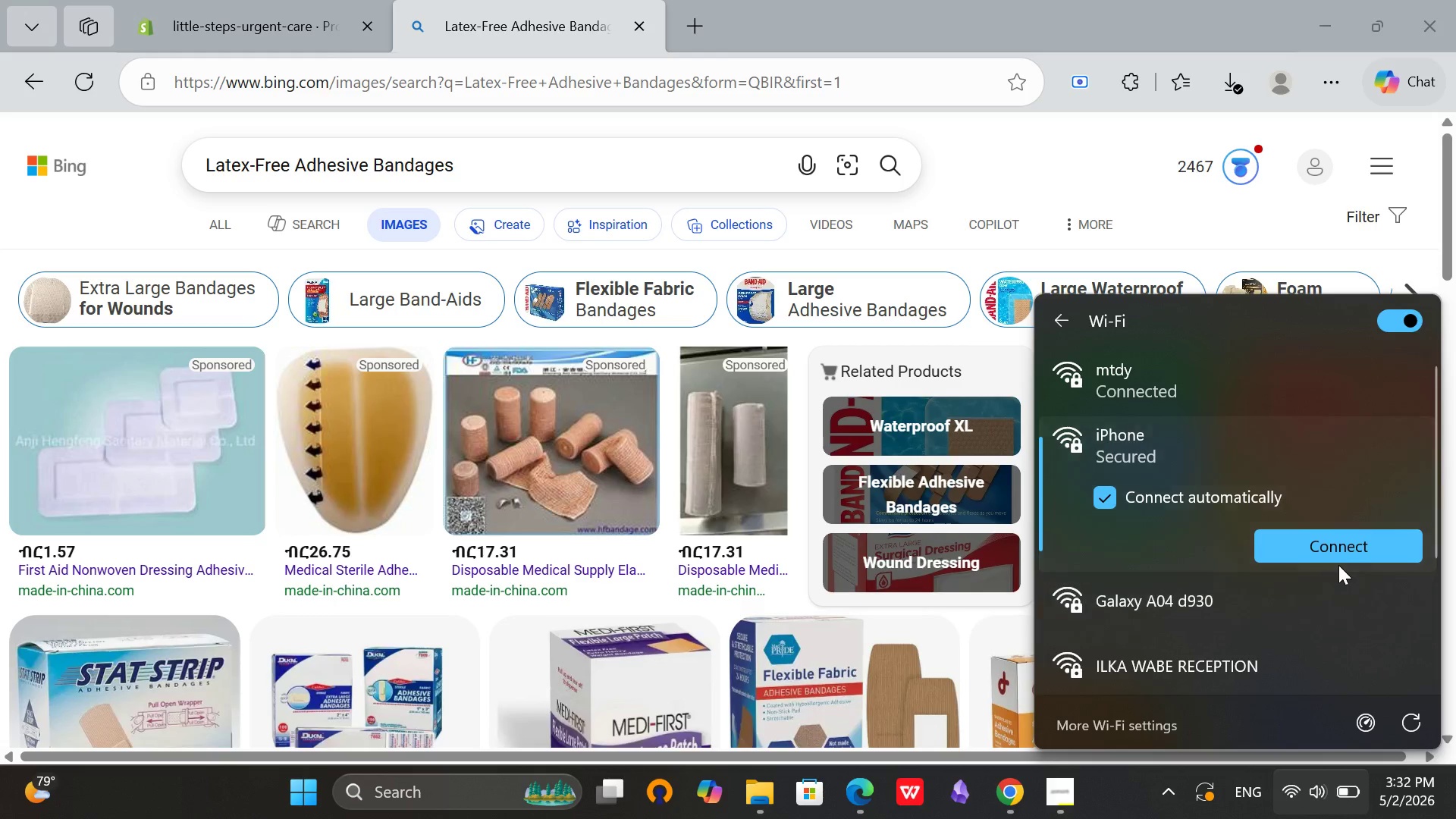 
scroll: coordinate [1368, 527], scroll_direction: up, amount: 3.0
 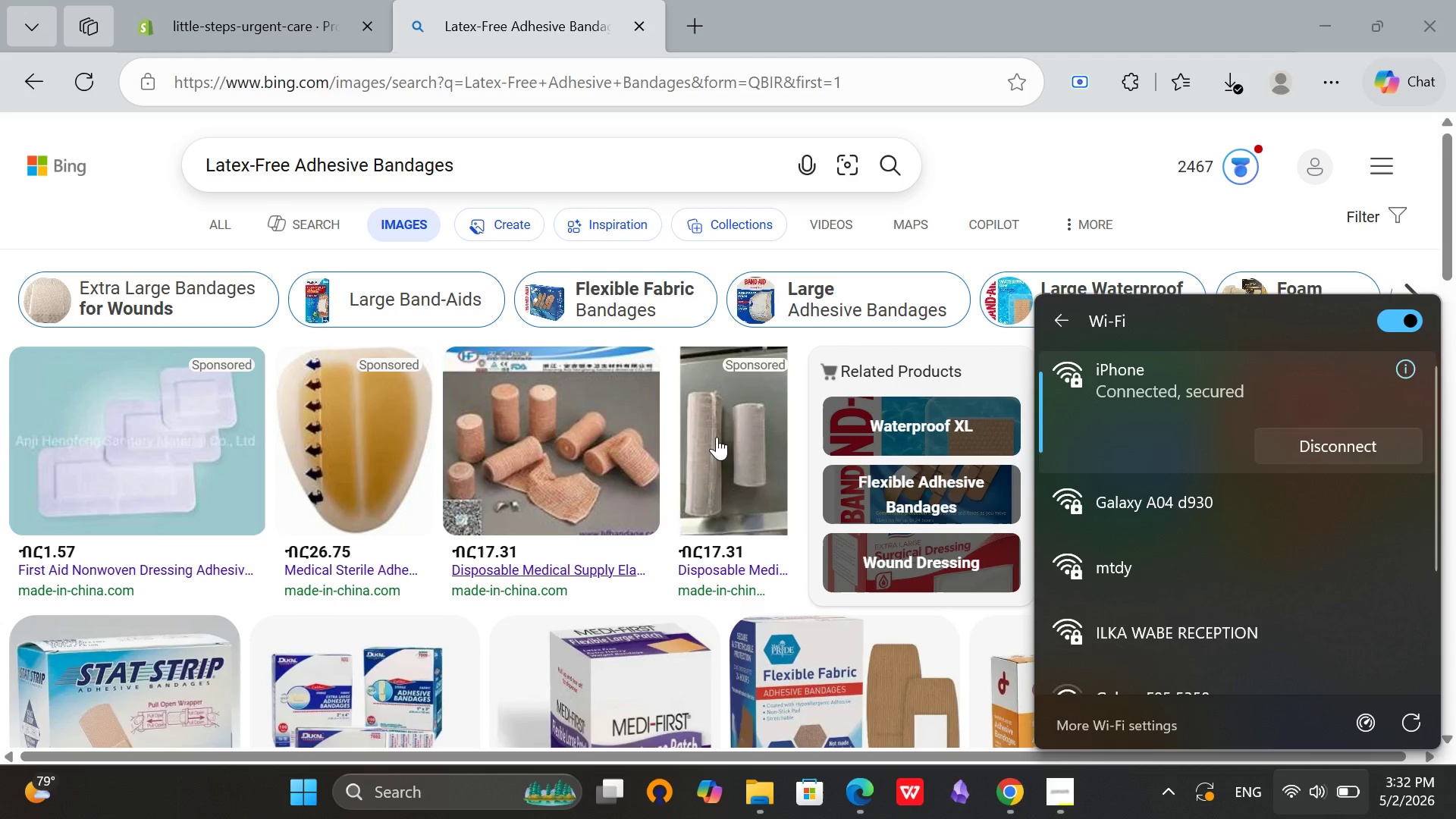 
scroll: coordinate [833, 428], scroll_direction: down, amount: 4.0
 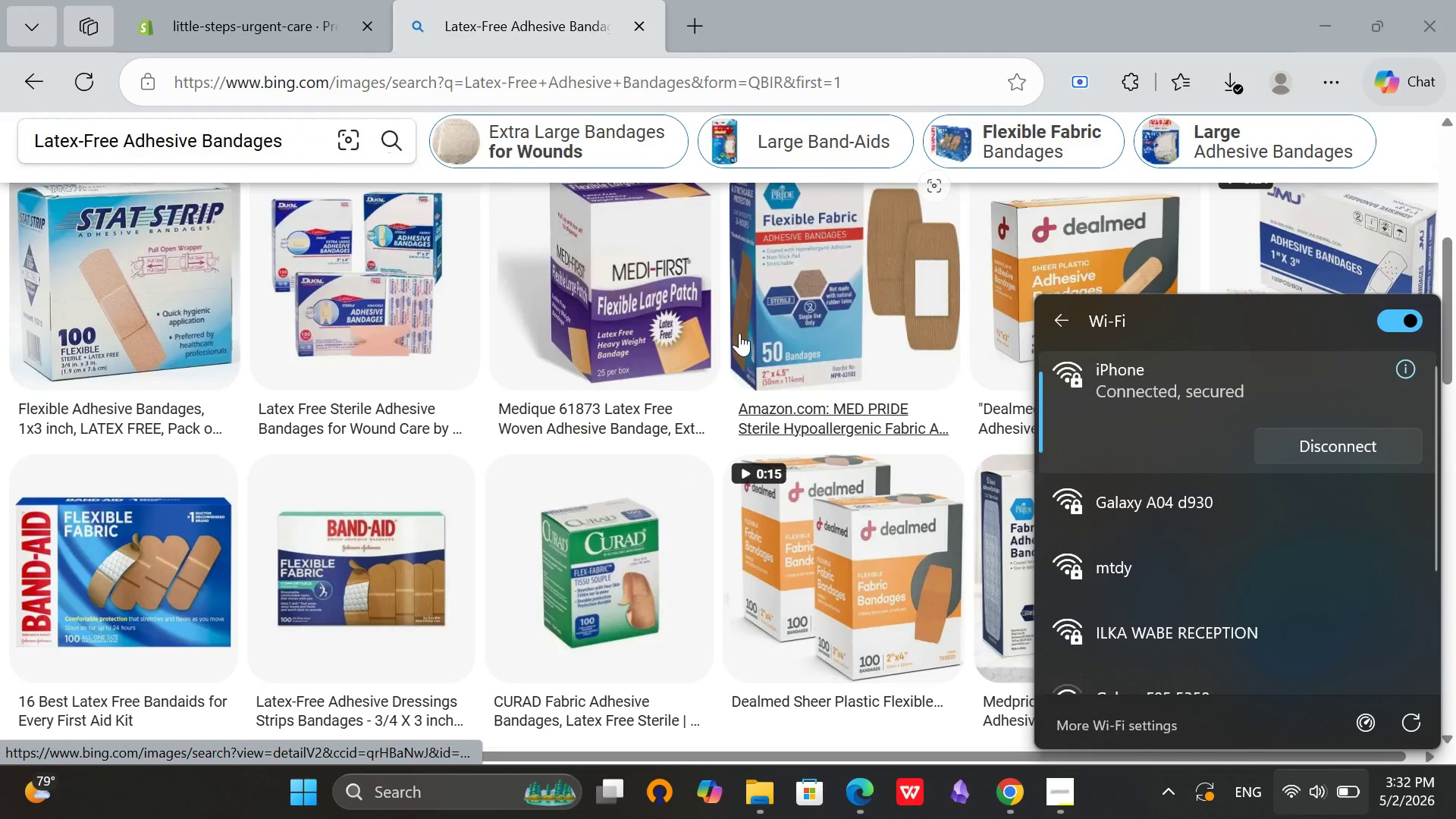 
scroll: coordinate [741, 334], scroll_direction: up, amount: 2.0
 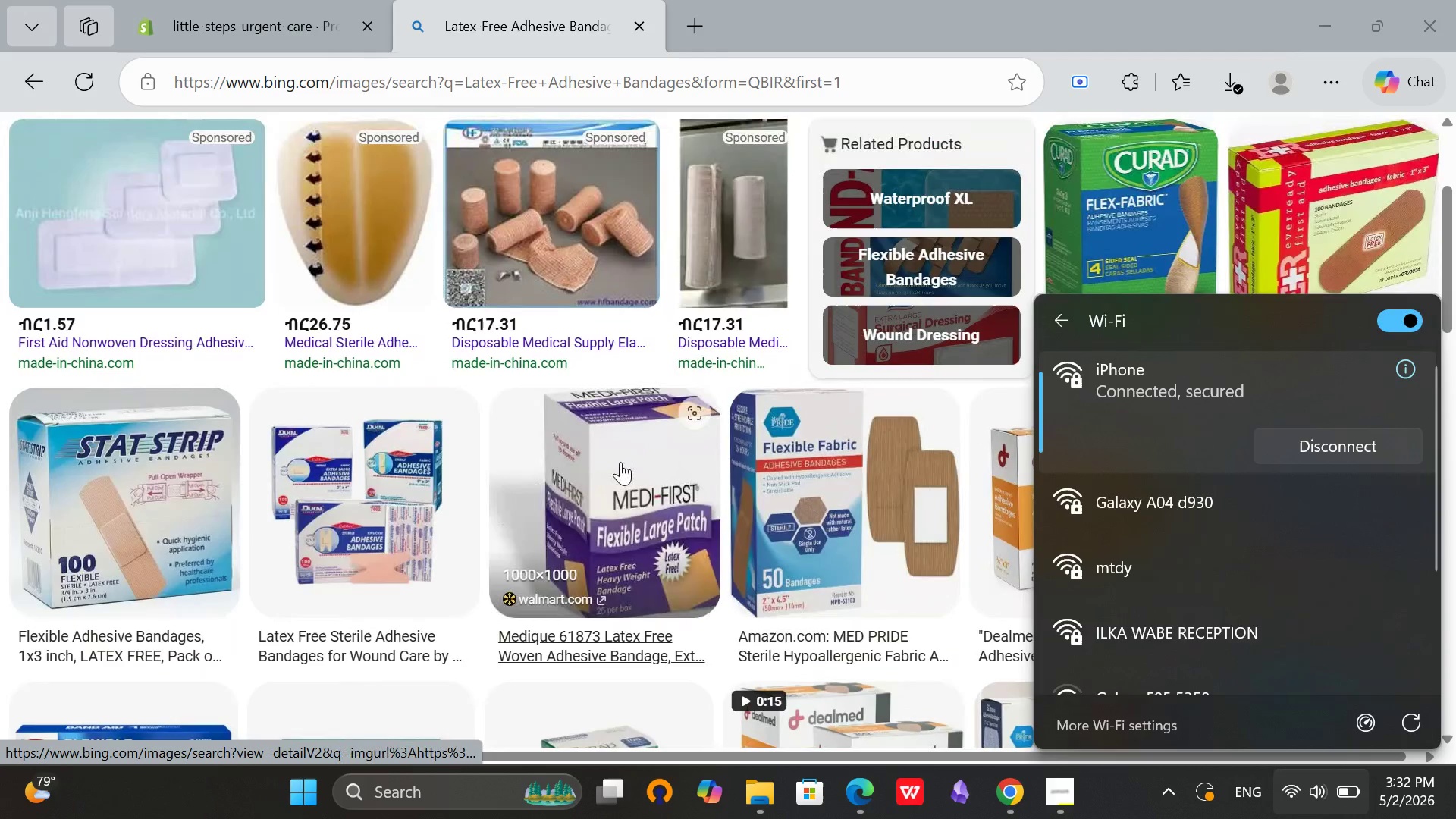 
left_click([620, 462])
 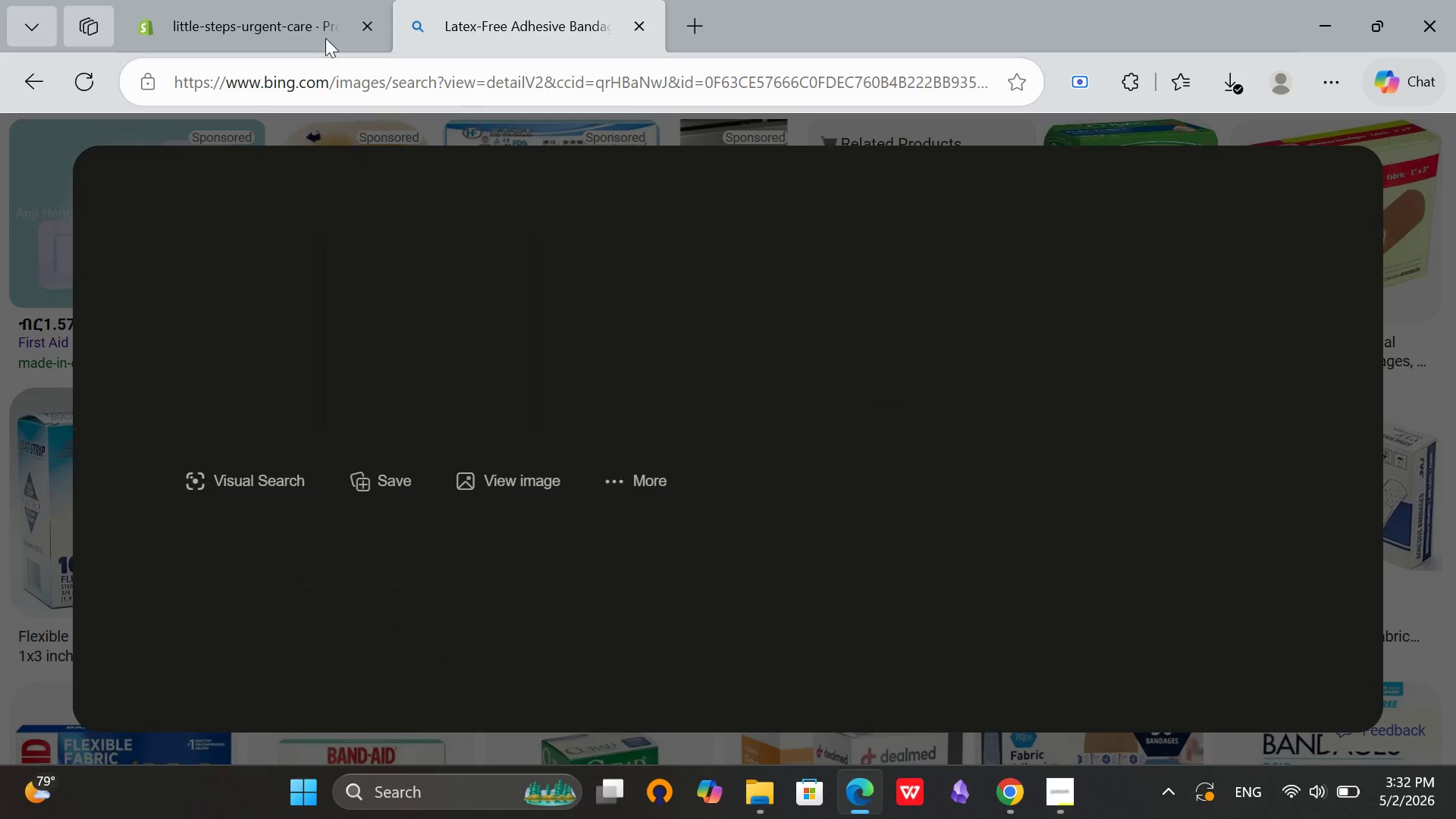 
left_click([312, 0])
 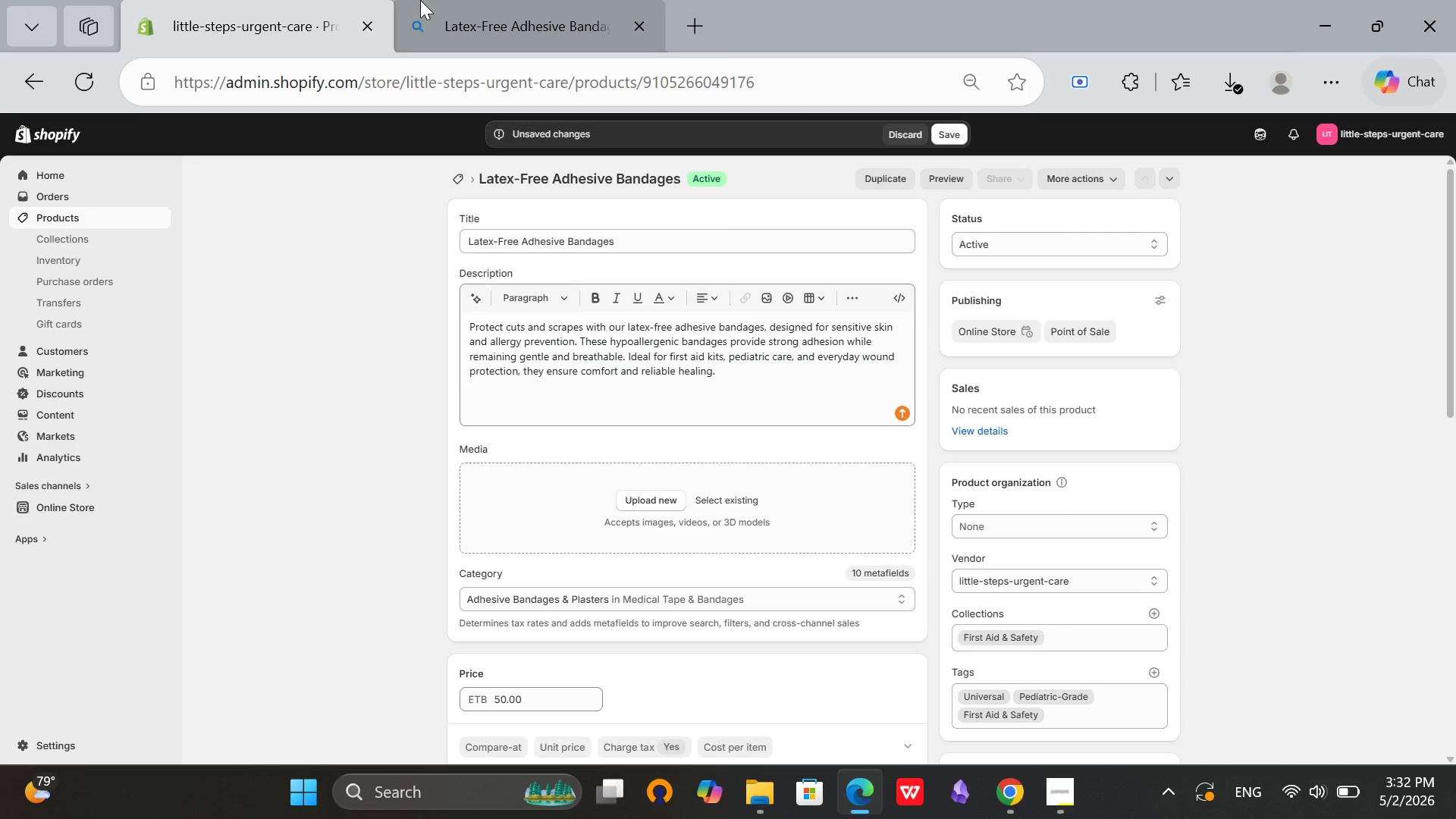 
left_click([453, 0])
 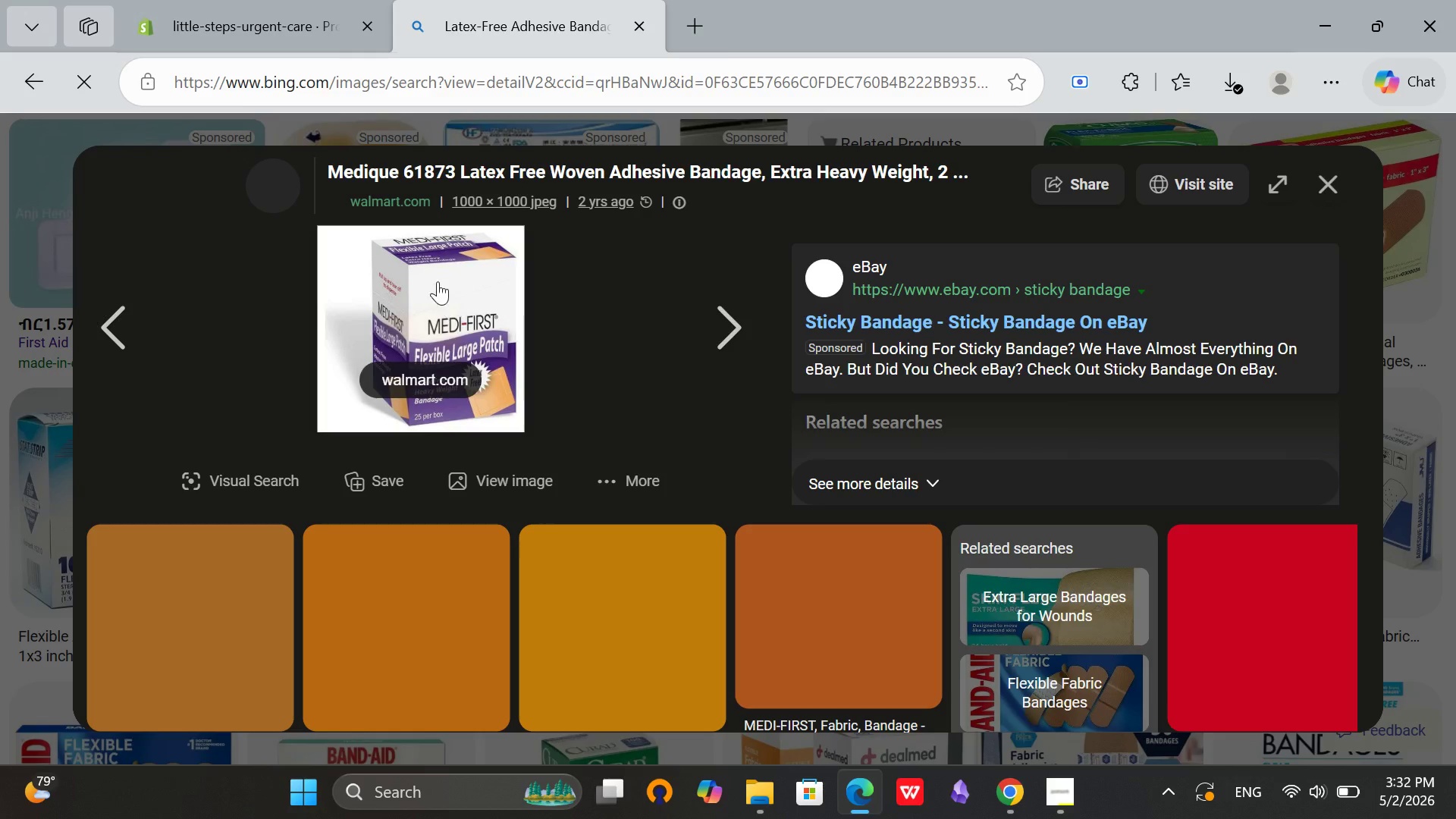 
right_click([432, 275])
 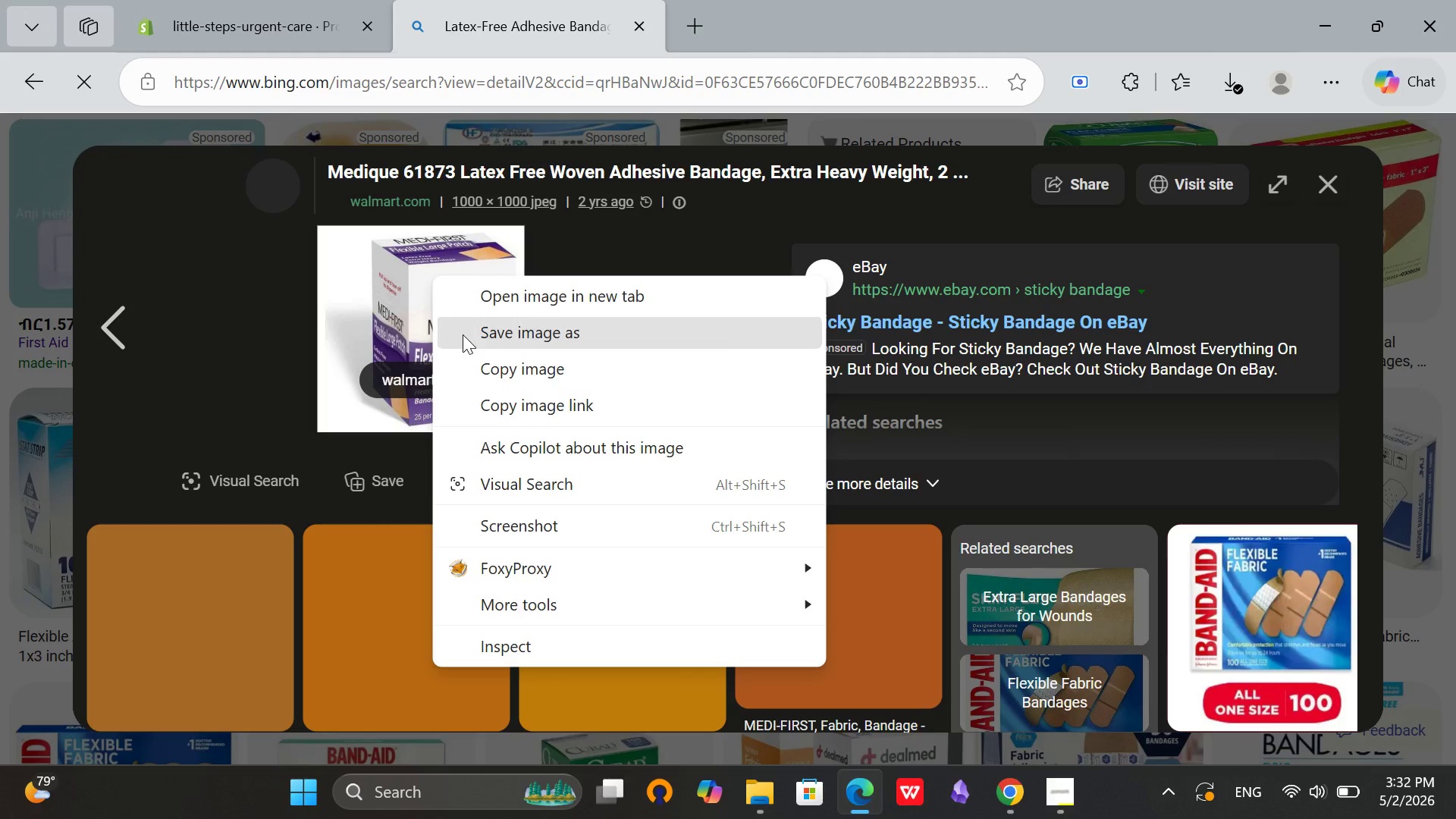 
left_click([461, 333])
 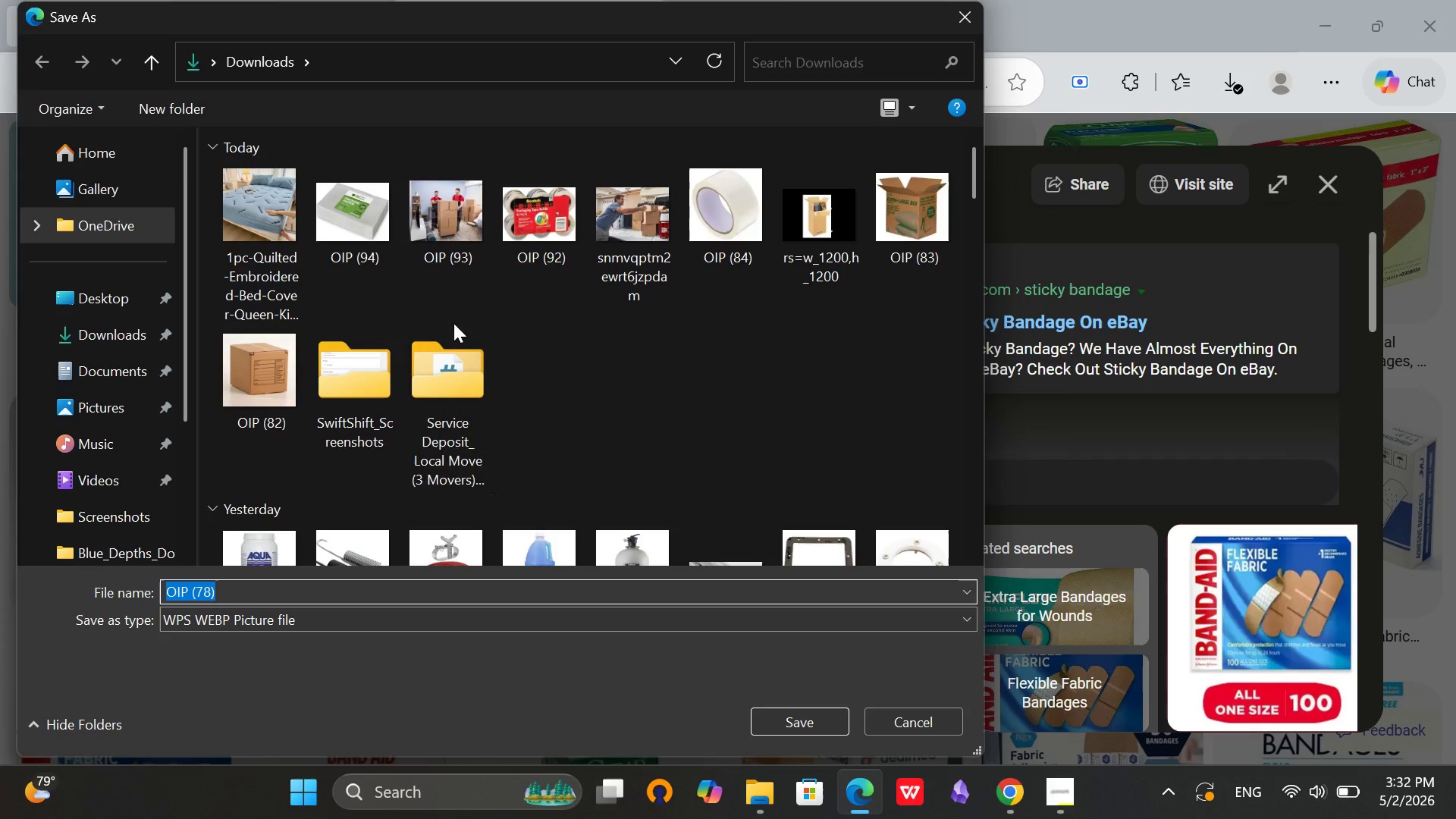 
wait(5.58)
 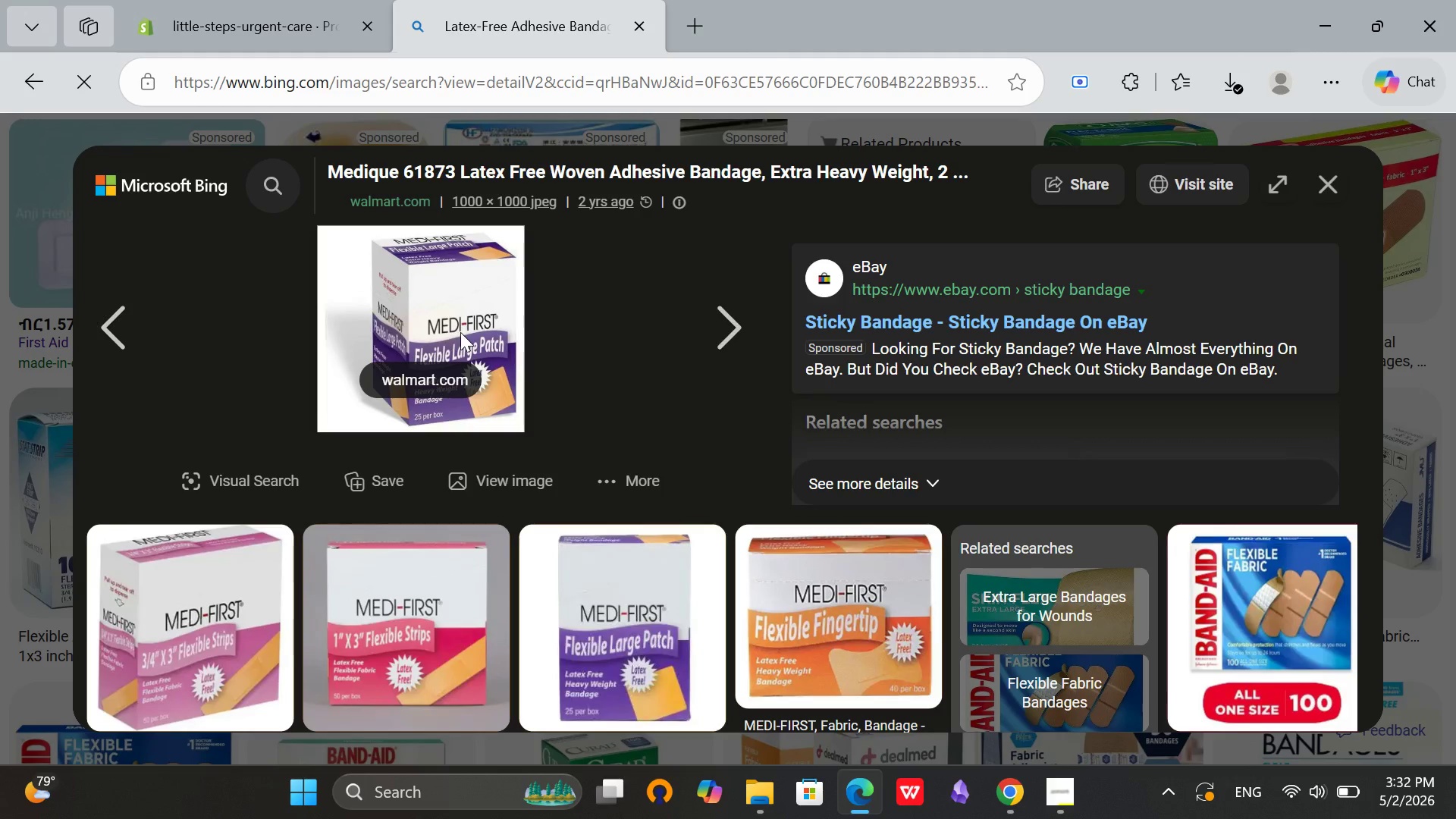 
left_click([96, 334])
 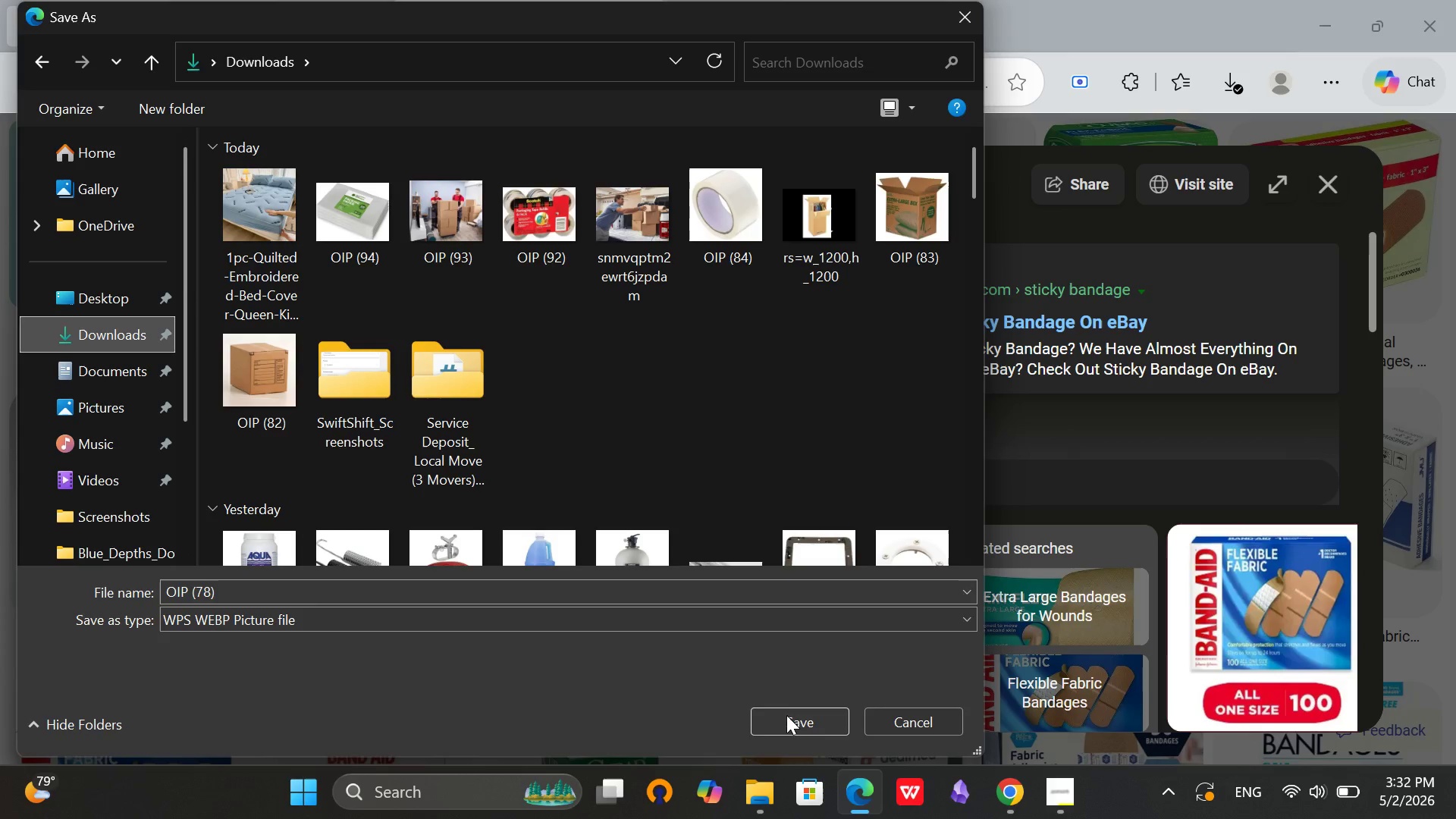 
left_click([786, 715])
 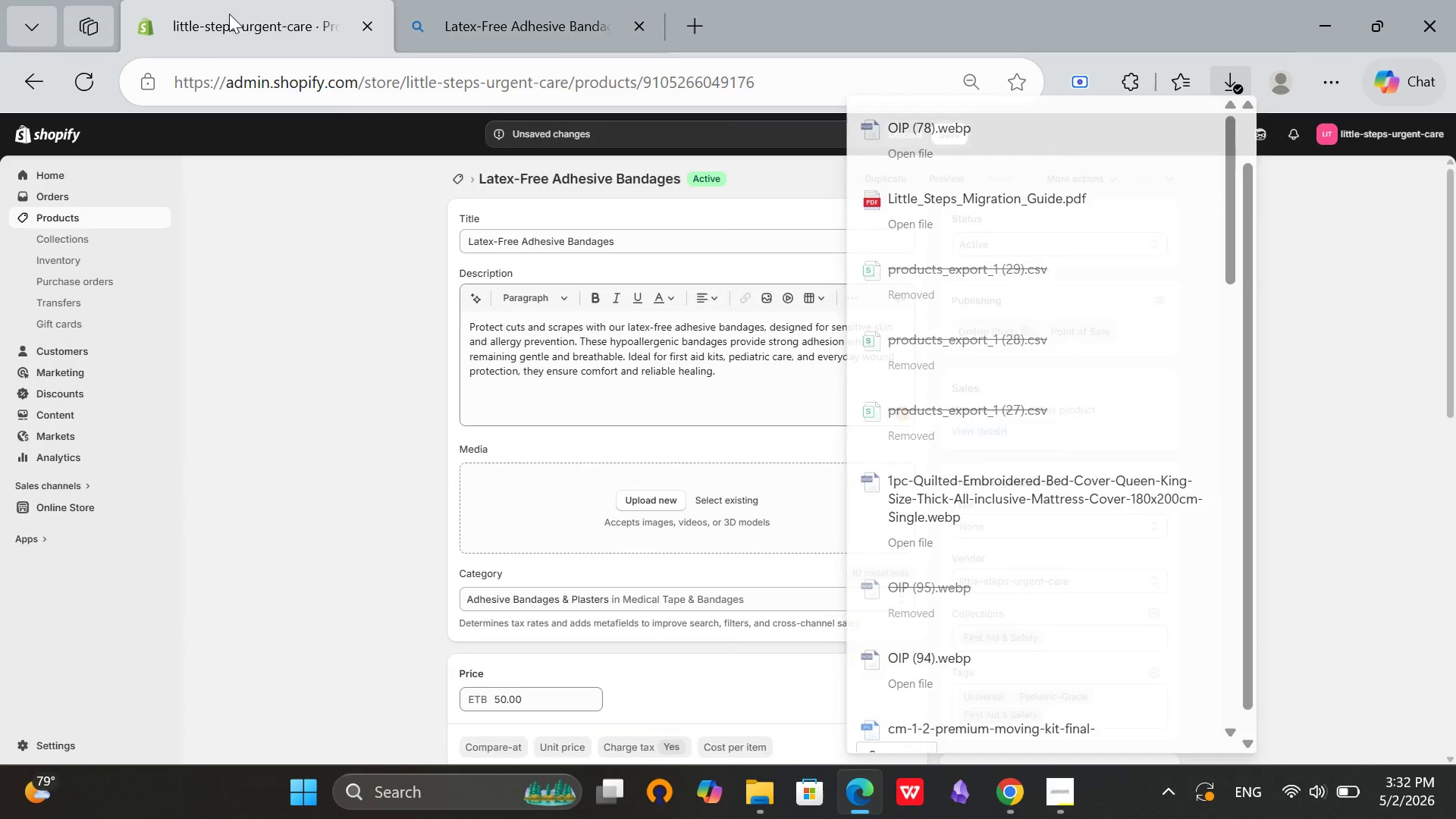 
left_click([643, 494])
 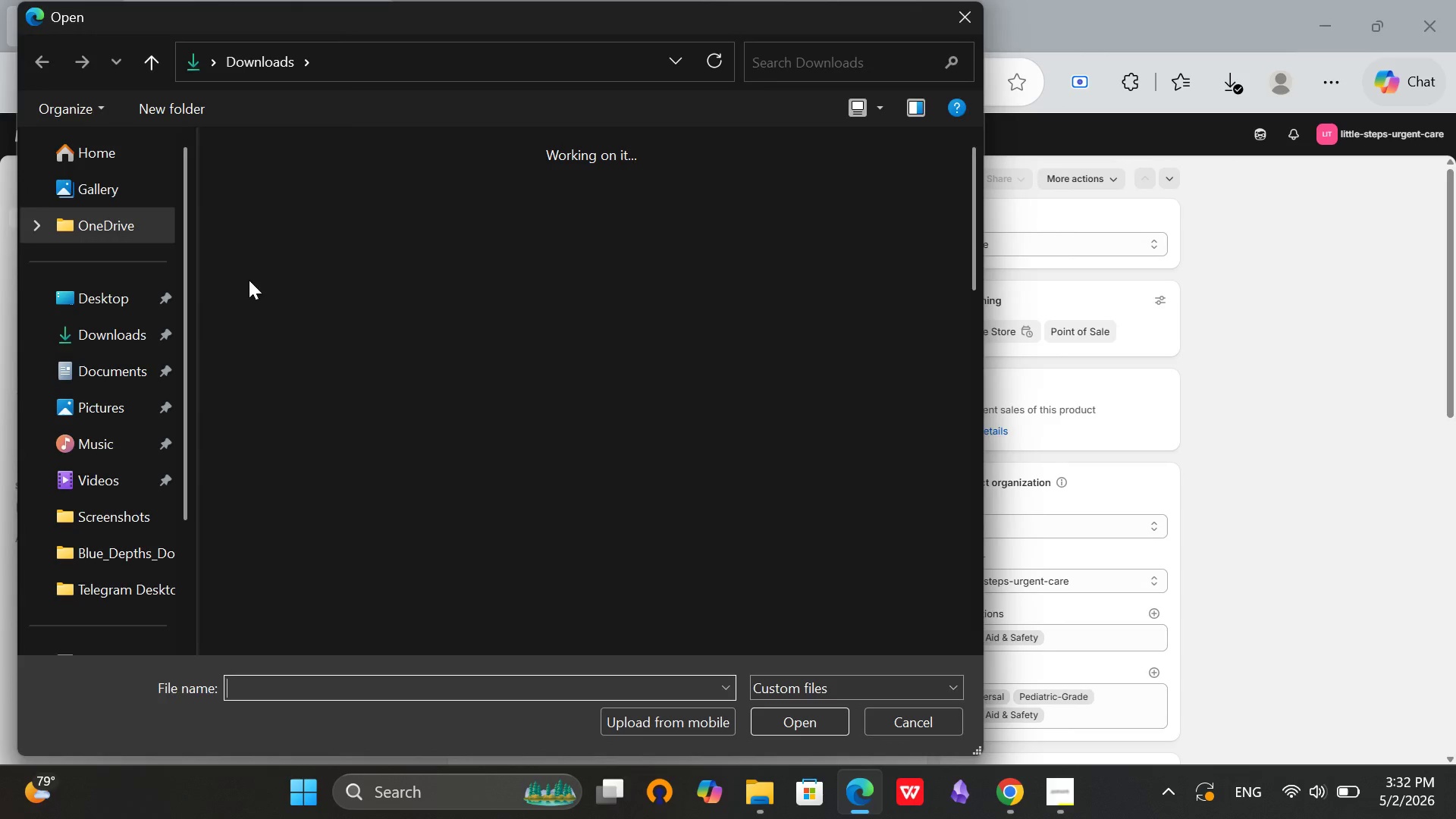 
left_click([96, 322])
 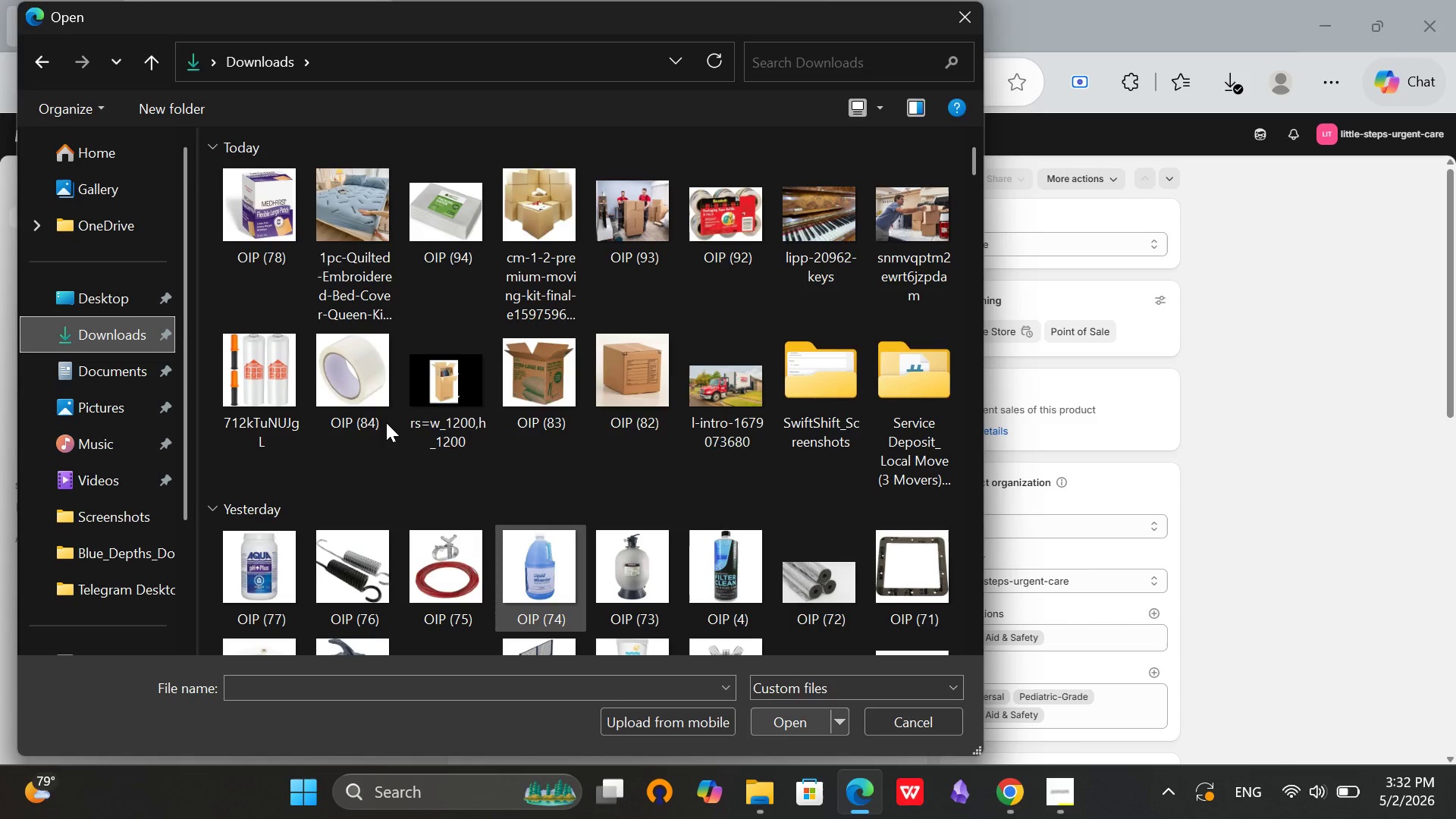 
left_click([232, 180])
 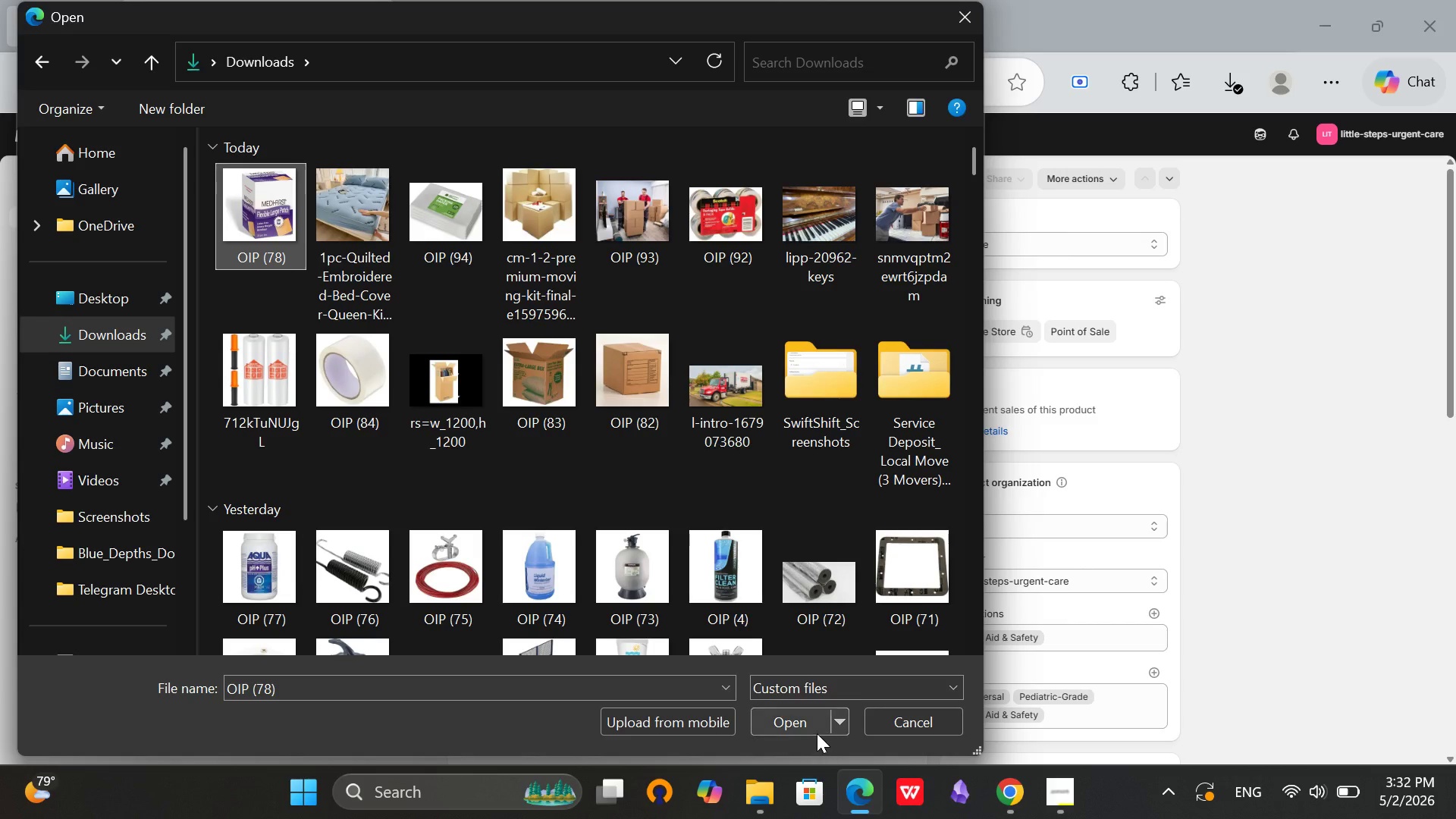 
left_click([814, 731])
 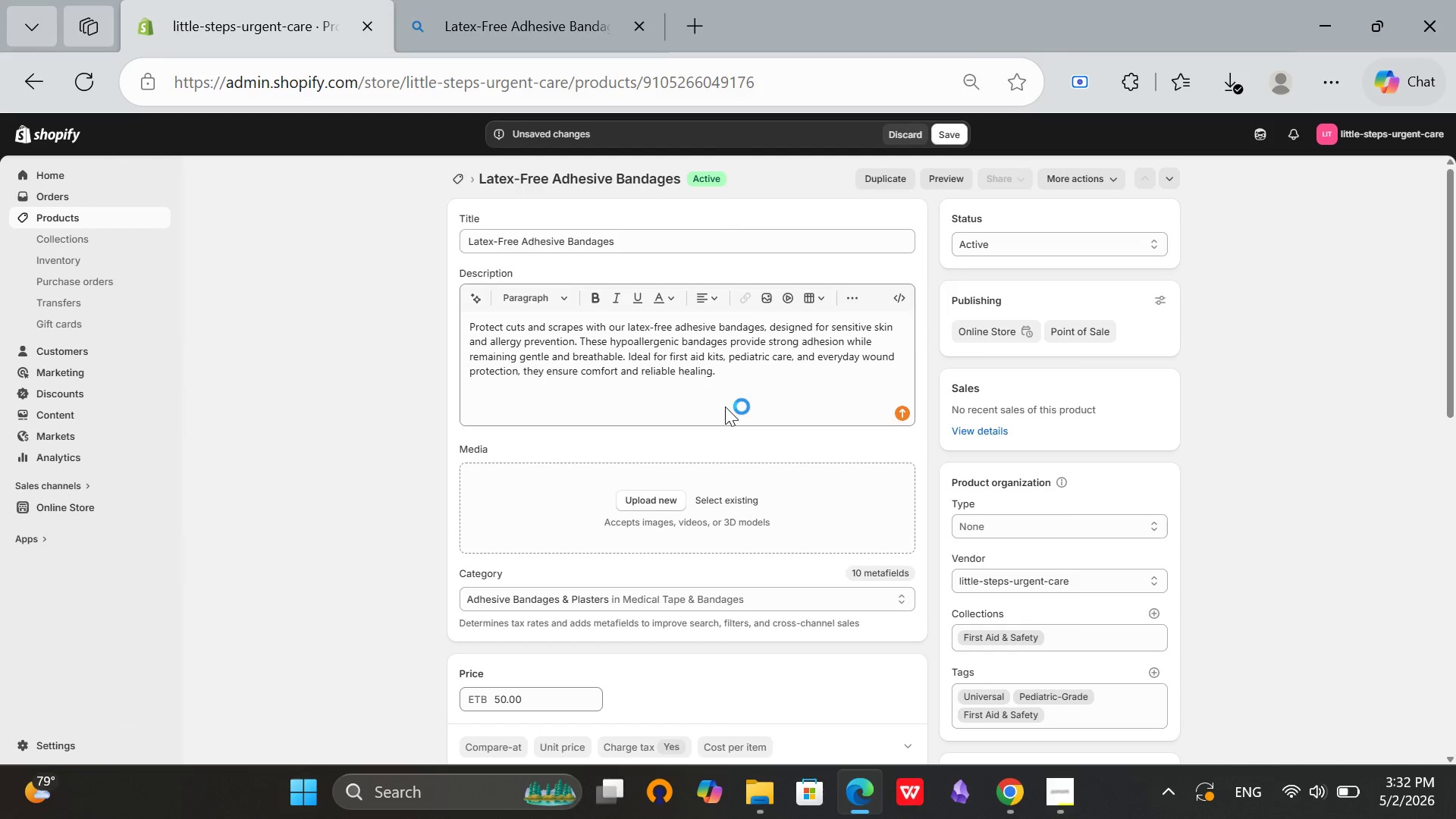 
scroll: coordinate [808, 394], scroll_direction: down, amount: 11.0
 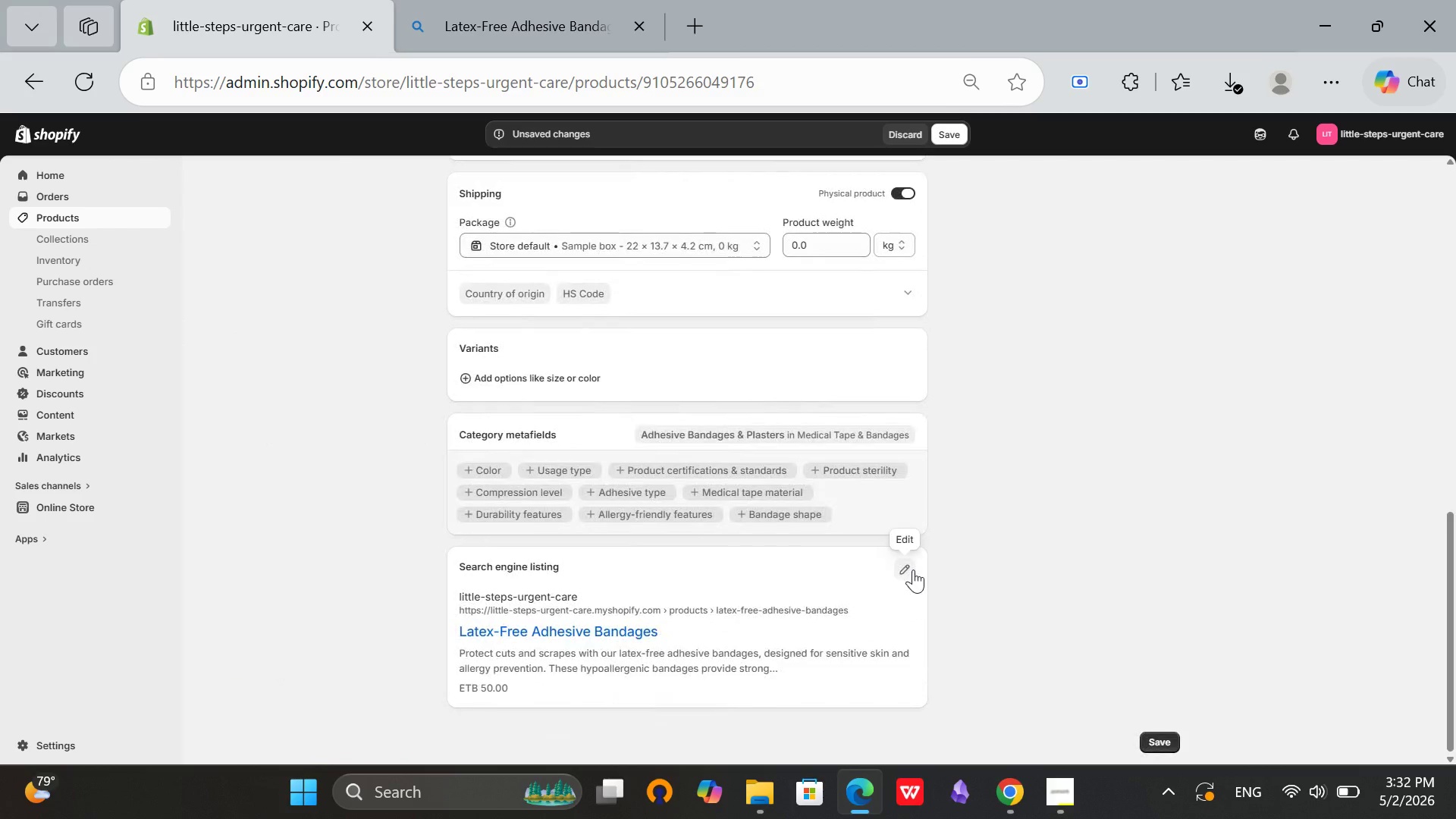 
left_click([913, 569])
 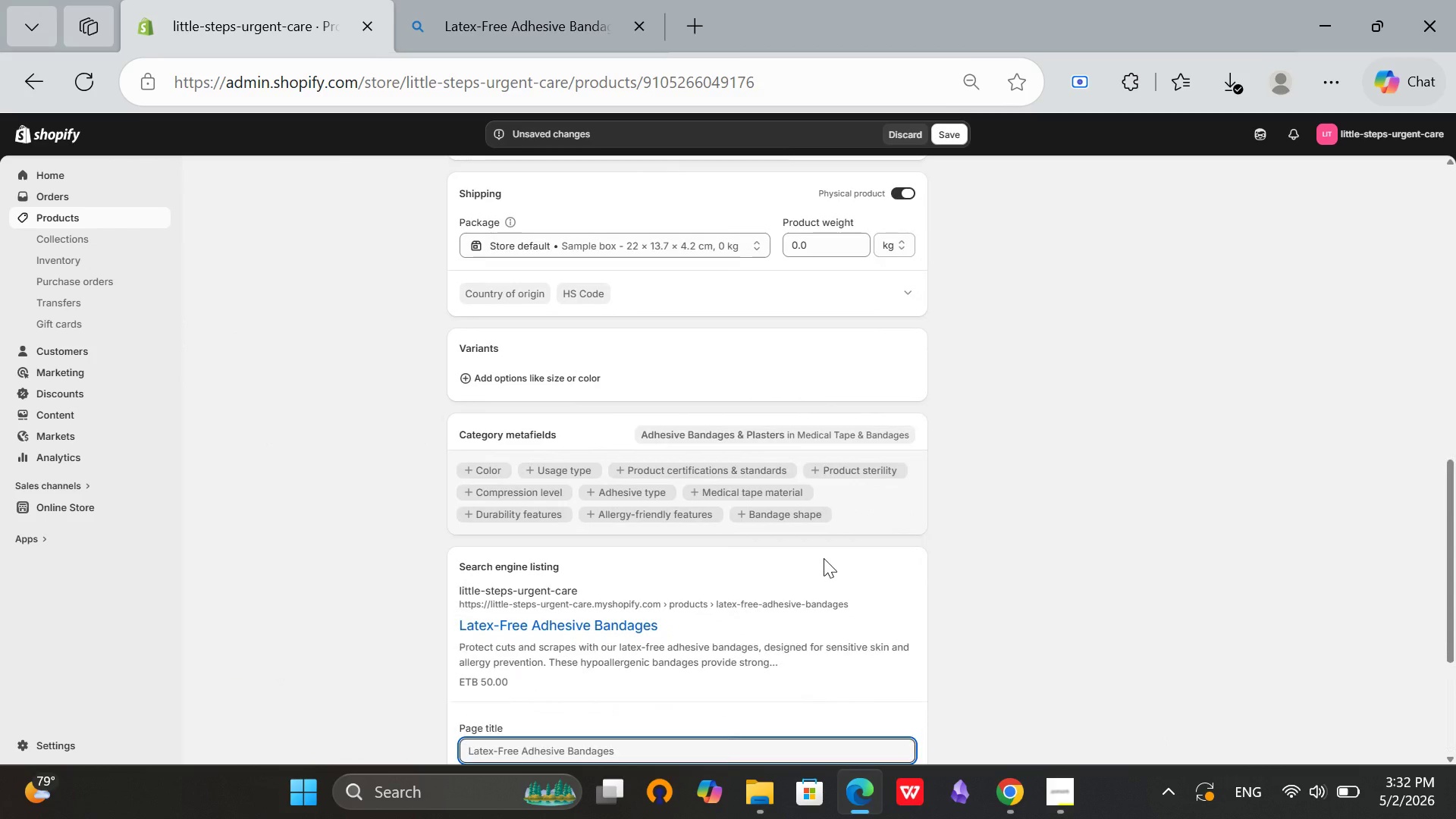 
left_click([625, 478])
 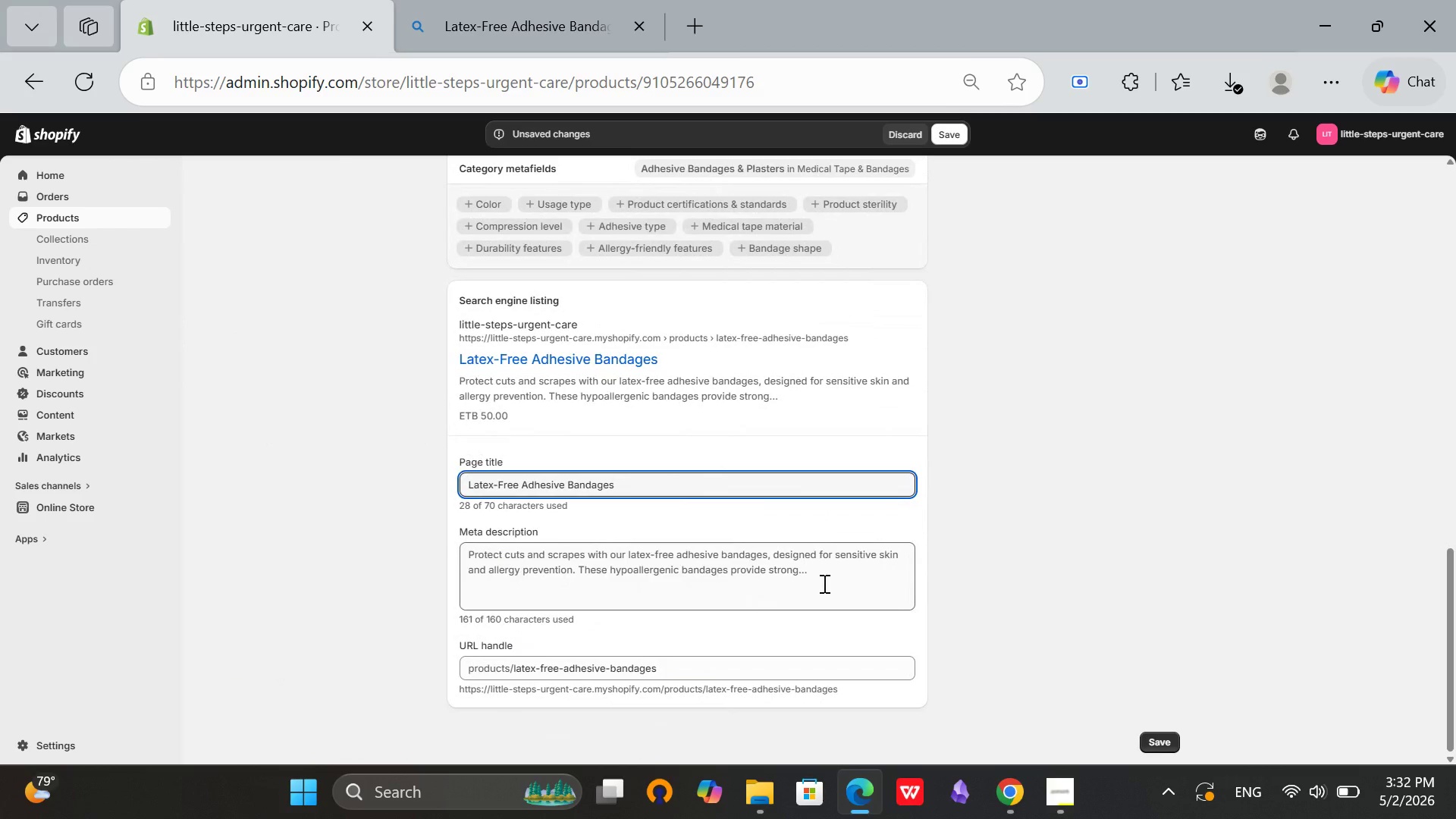 
scroll: coordinate [824, 558], scroll_direction: down, amount: 4.0
 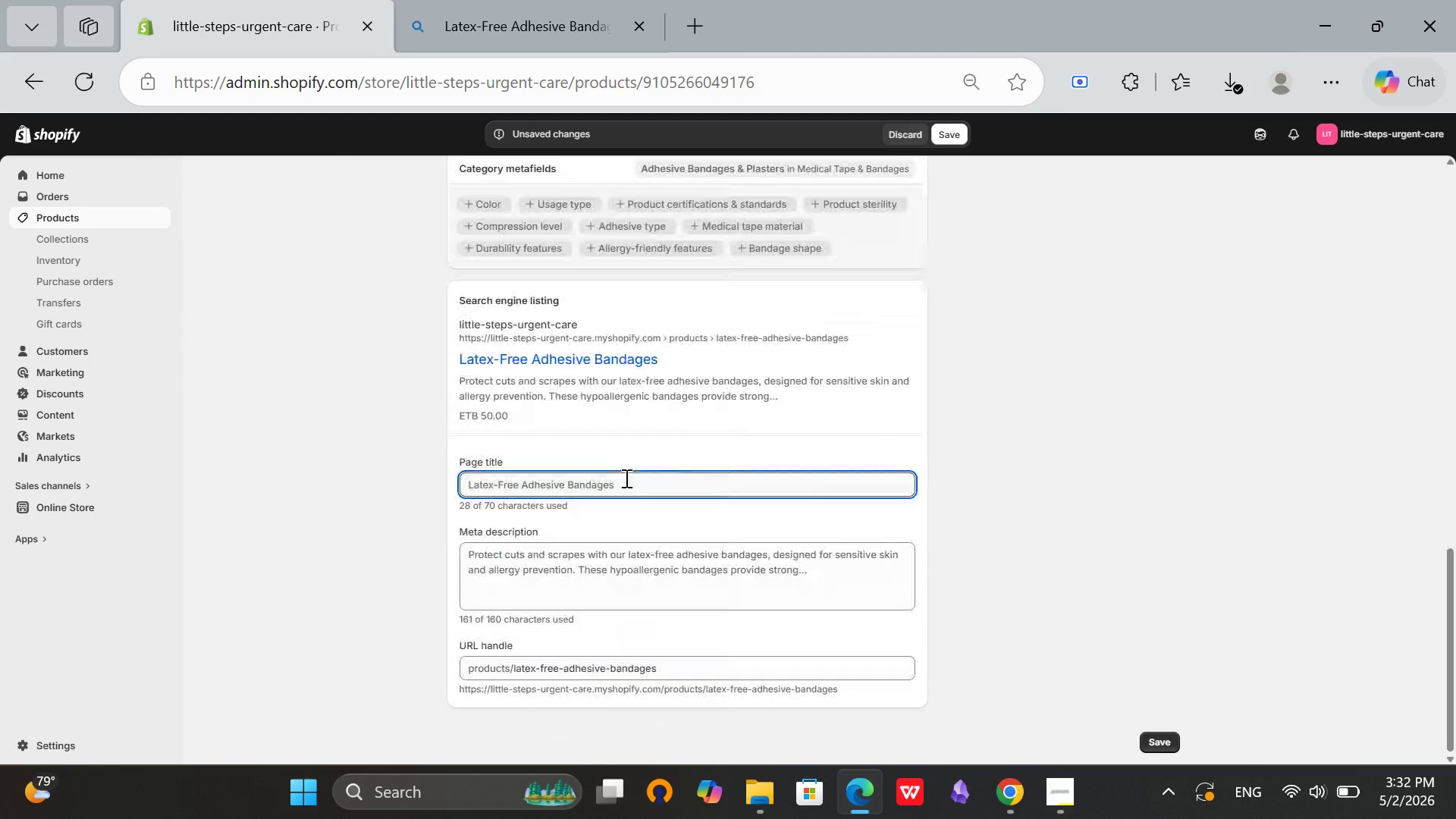 
left_click([830, 578])
 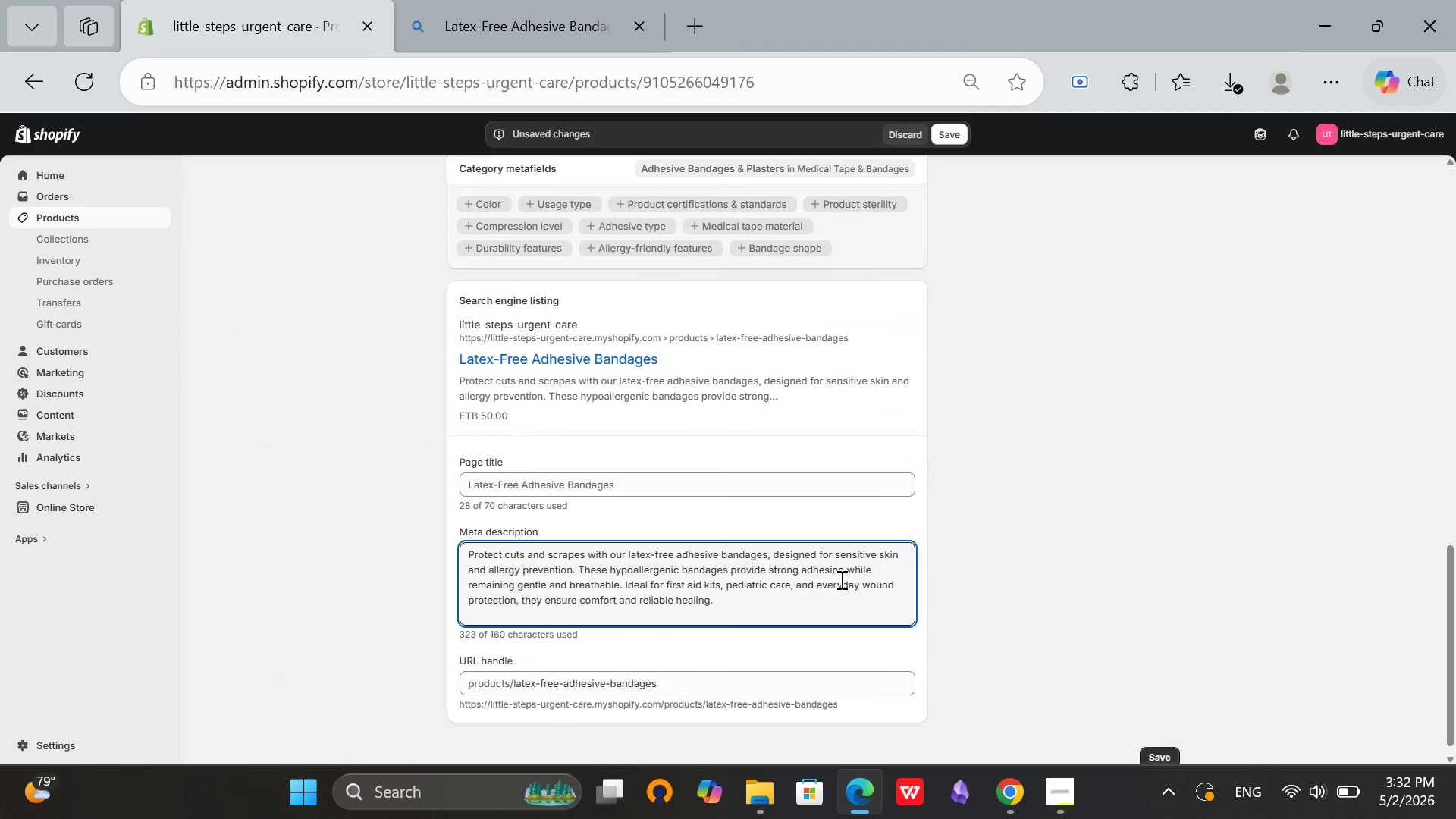 
key(Control+A)
 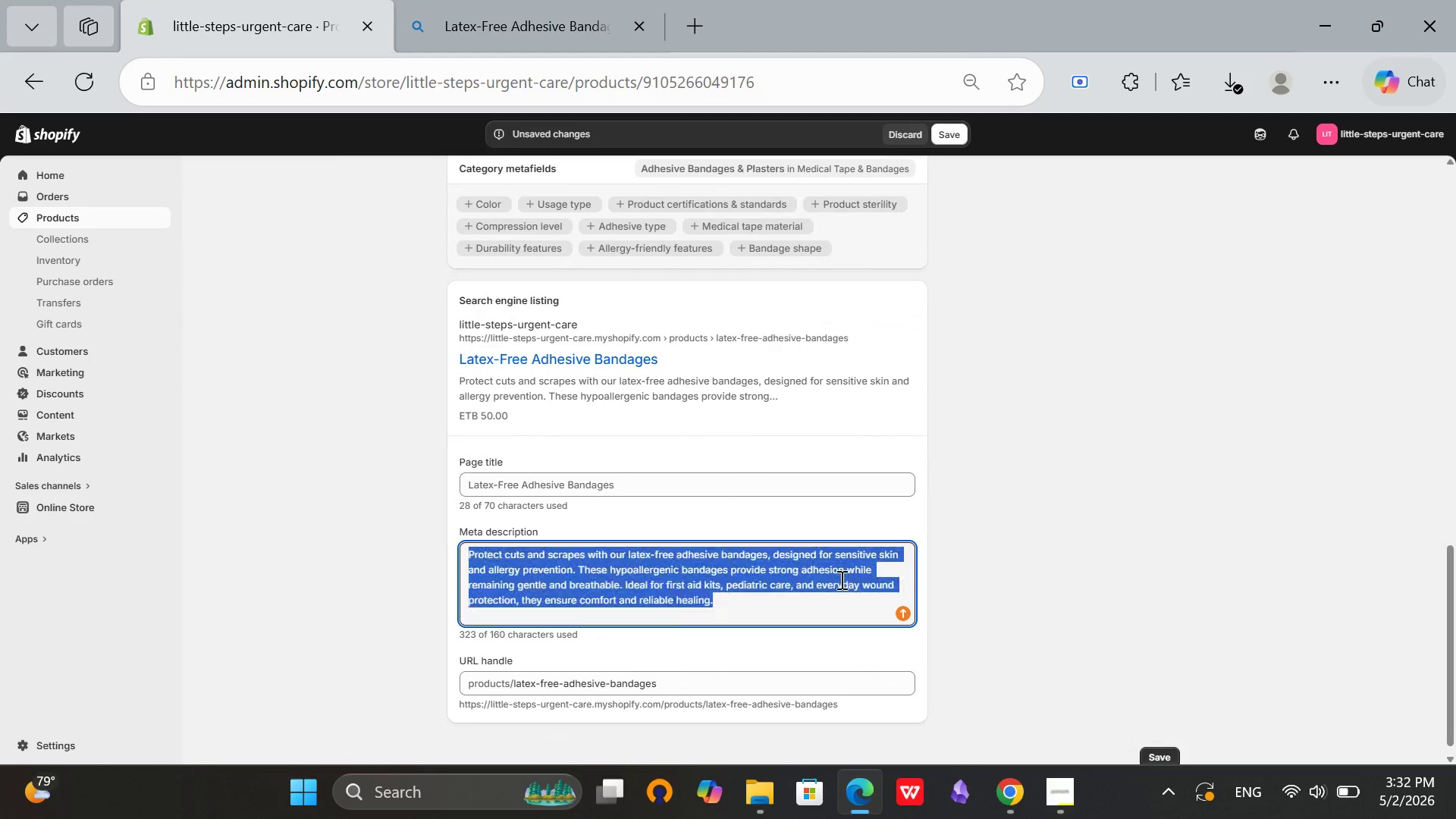 
key(Backspace)
 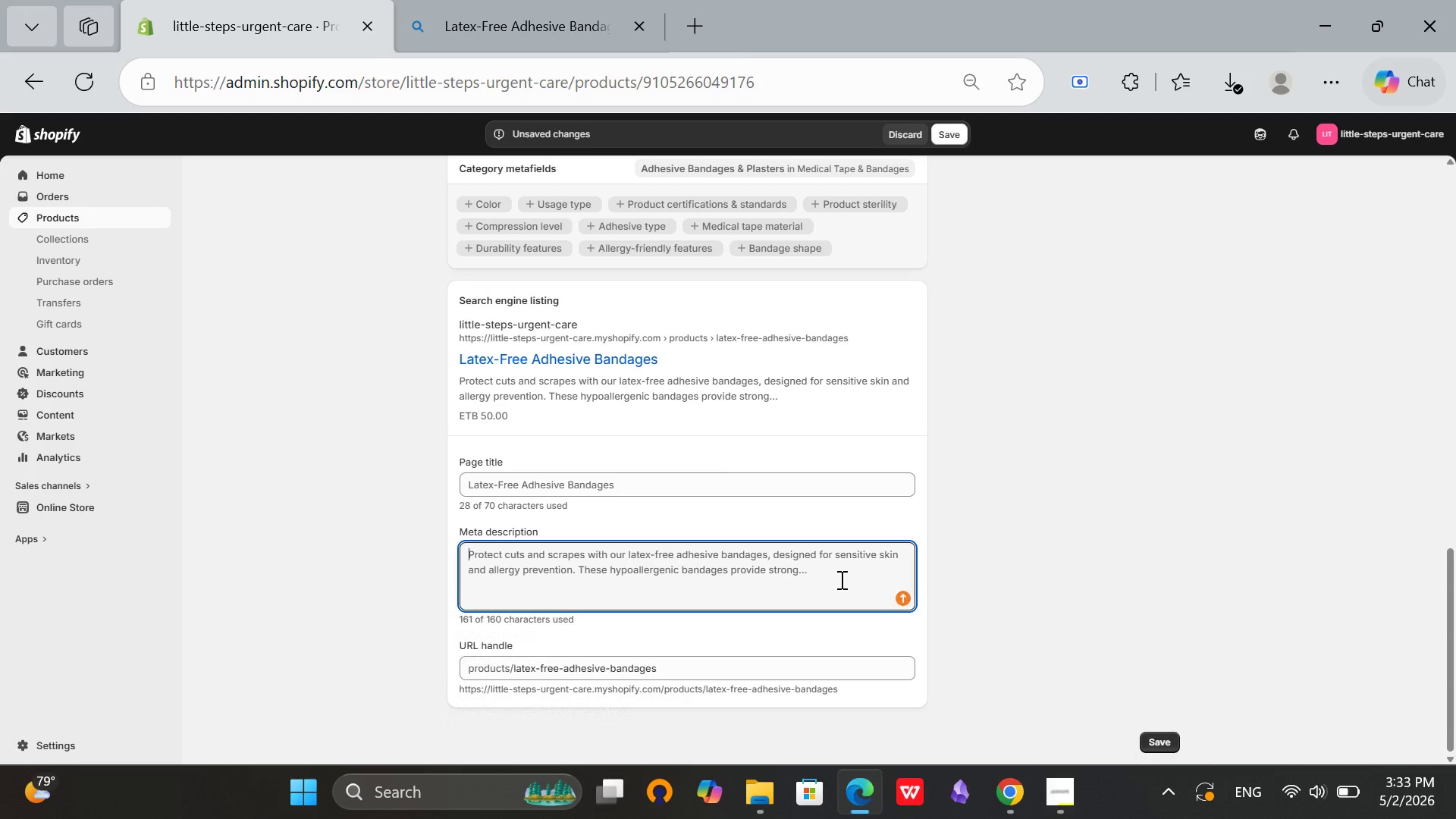 
key(CapsLock)
 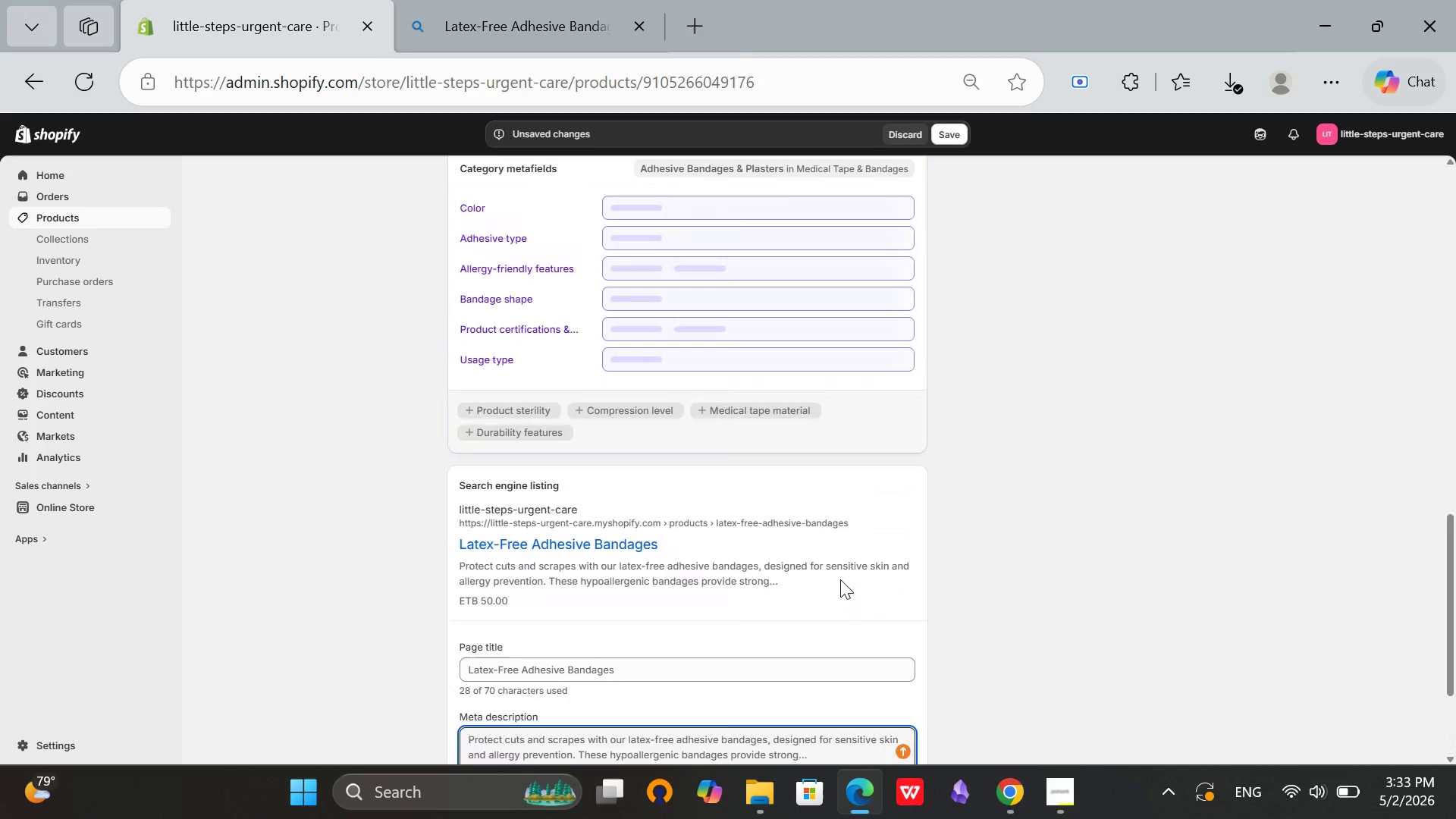 
key(S)